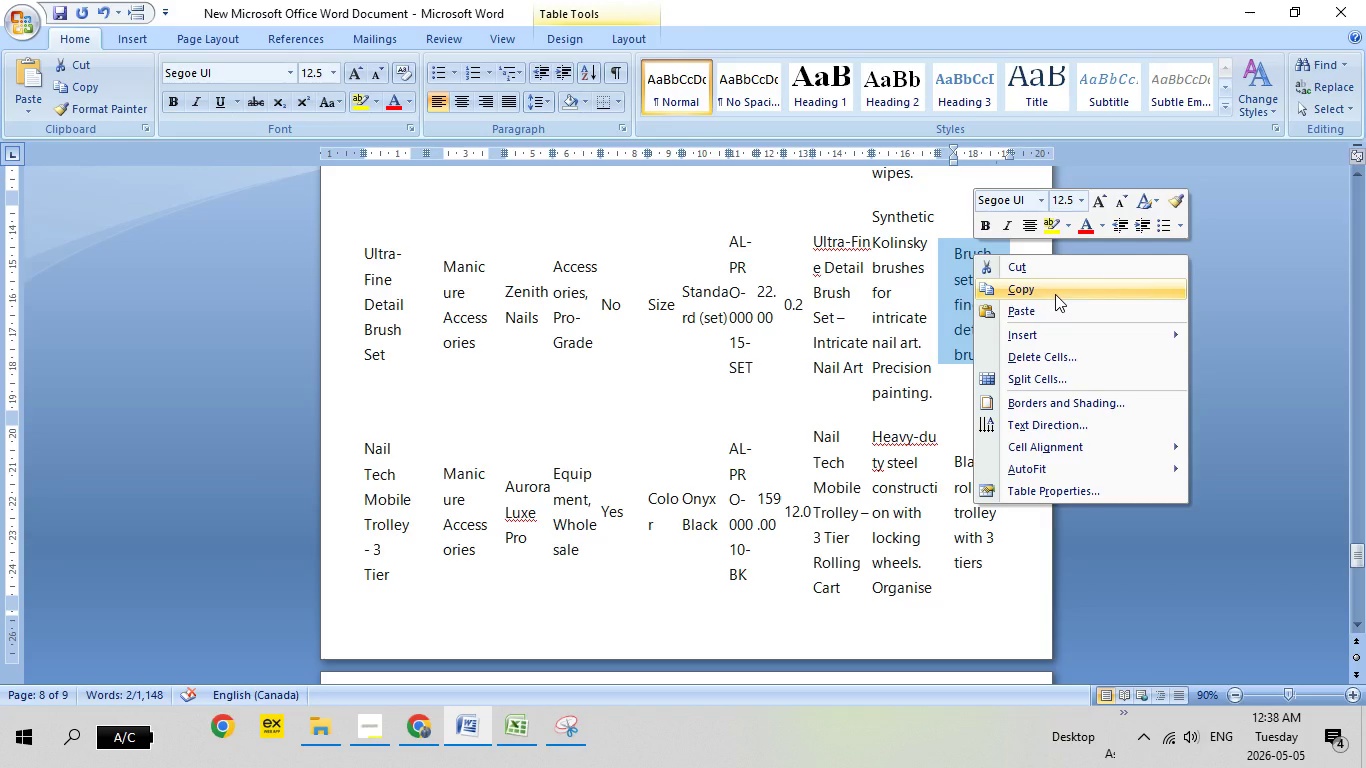 
left_click([1055, 294])
 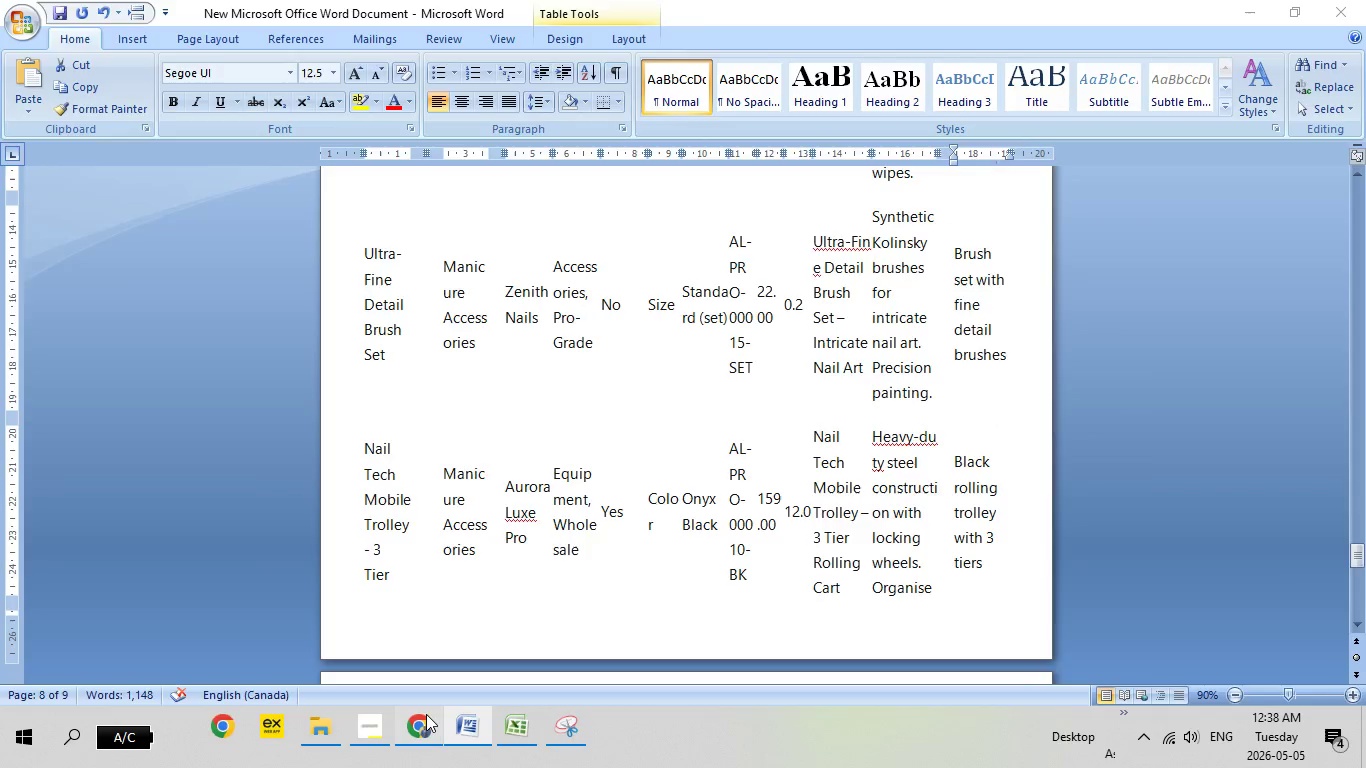 
mouse_move([498, 683])
 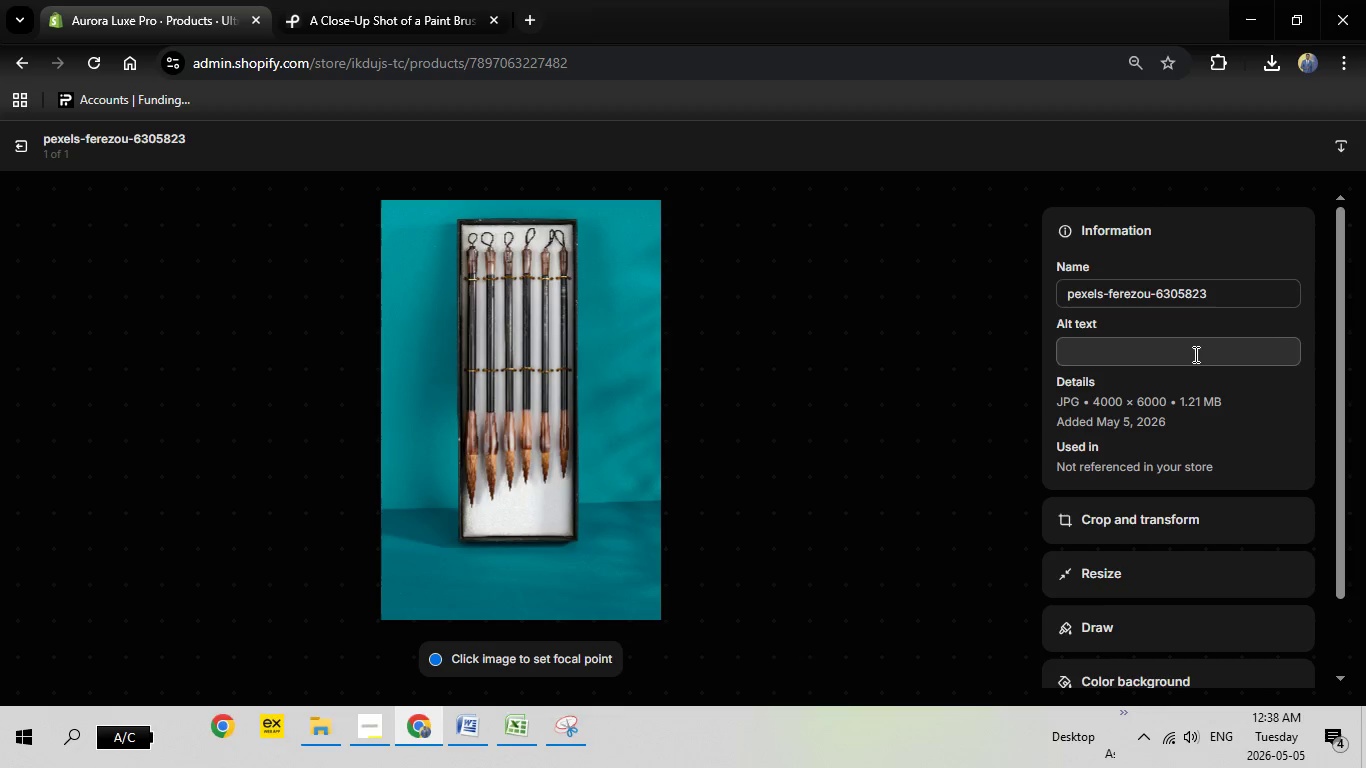 
left_click([1194, 354])
 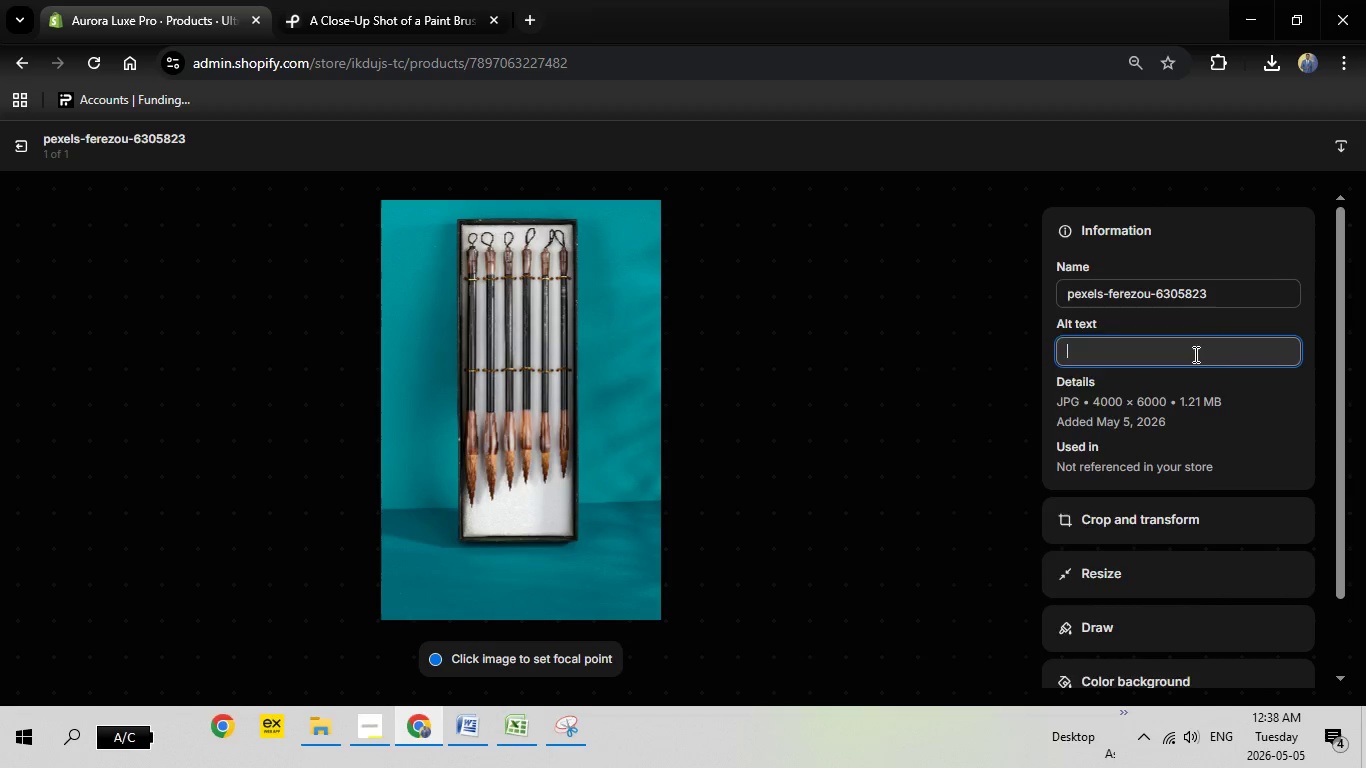 
right_click([1194, 354])
 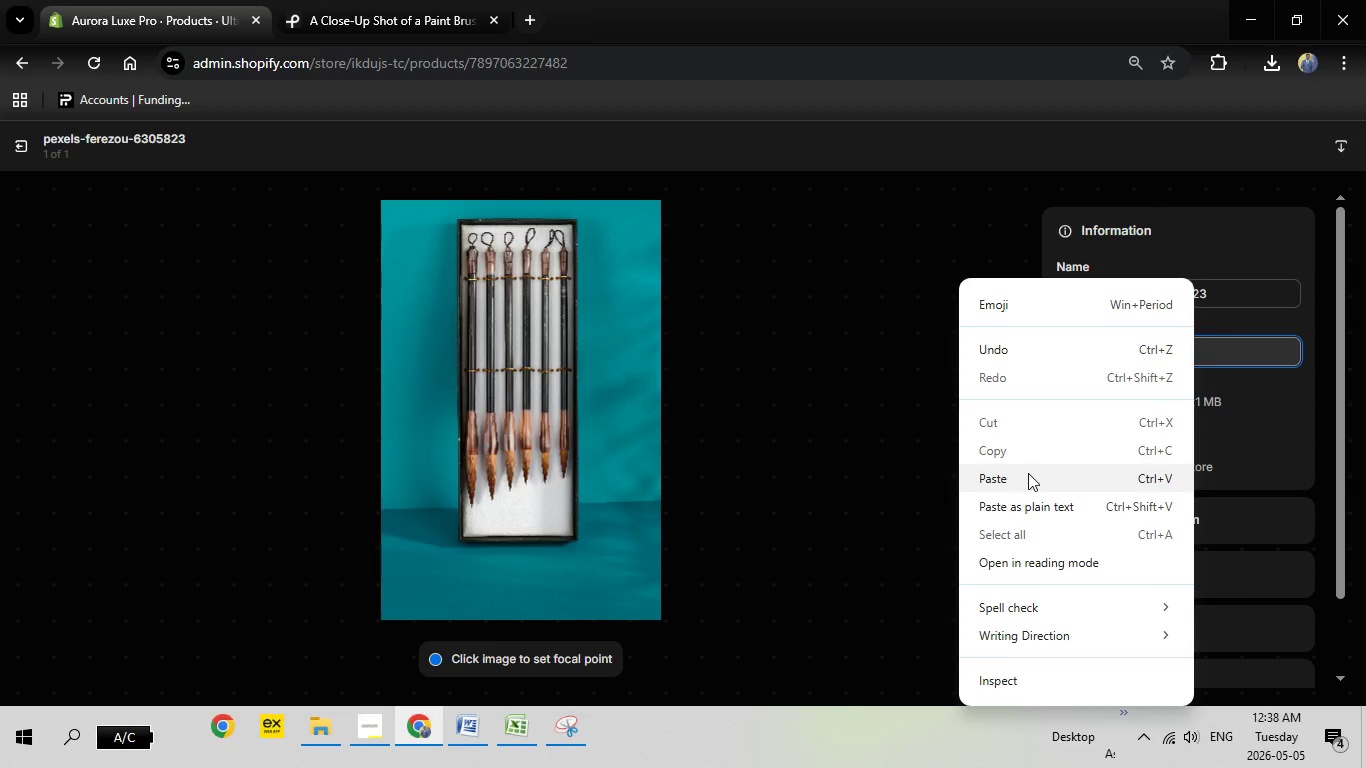 
left_click([1028, 473])
 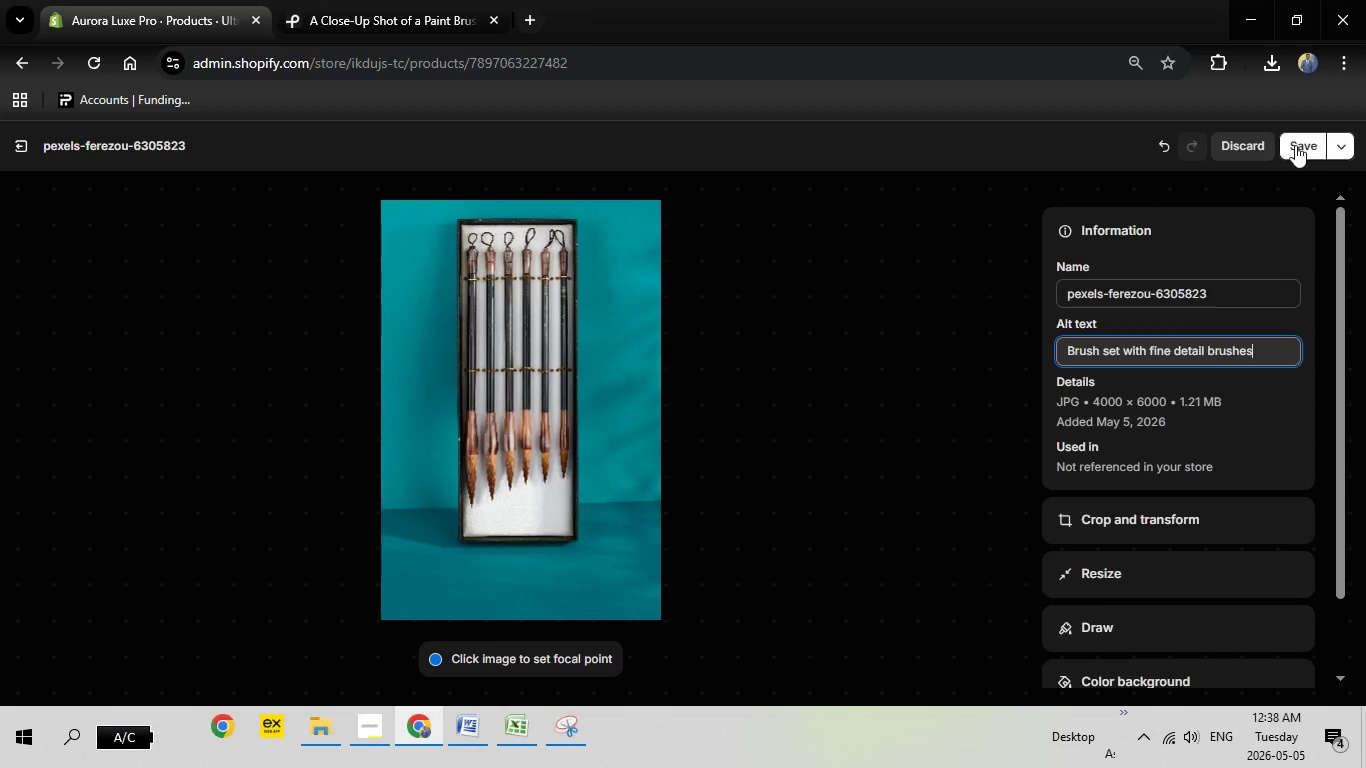 
left_click([1305, 144])
 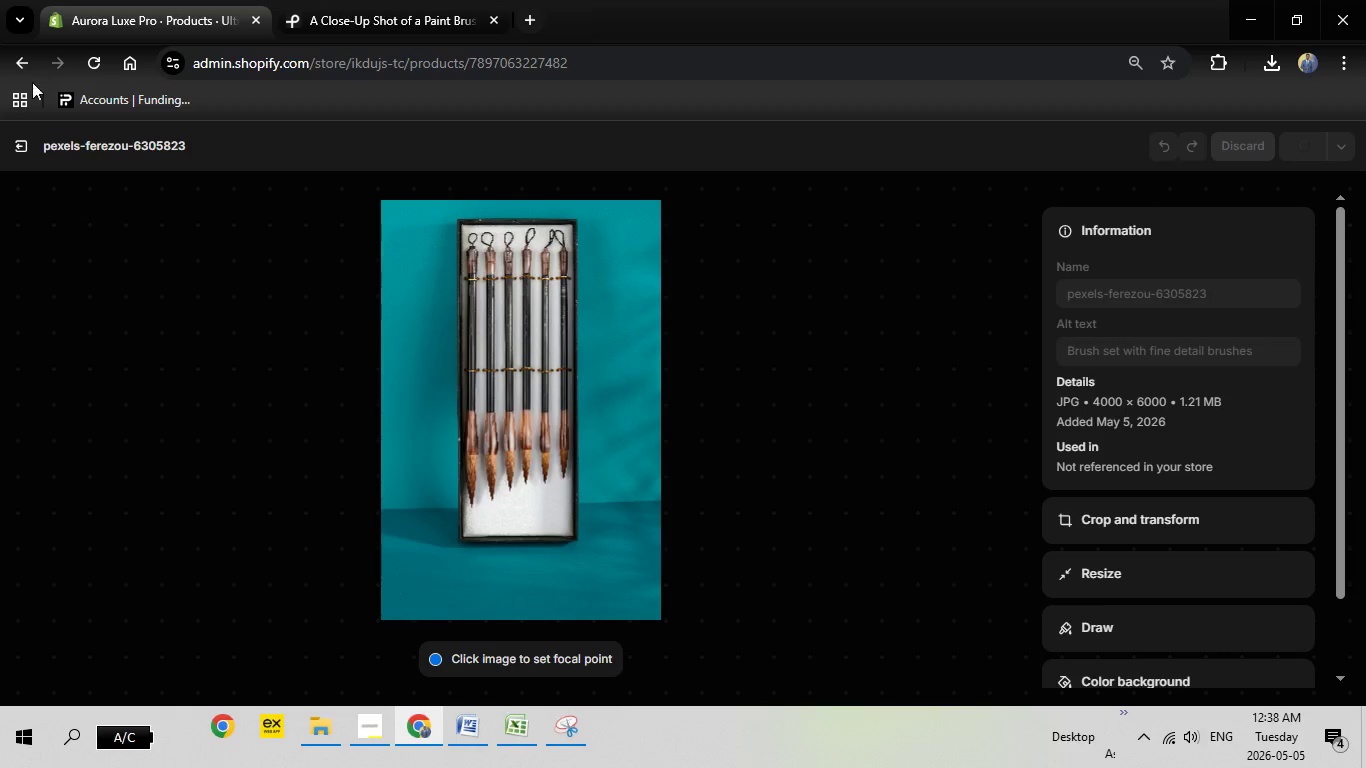 
mouse_move([21, 147])
 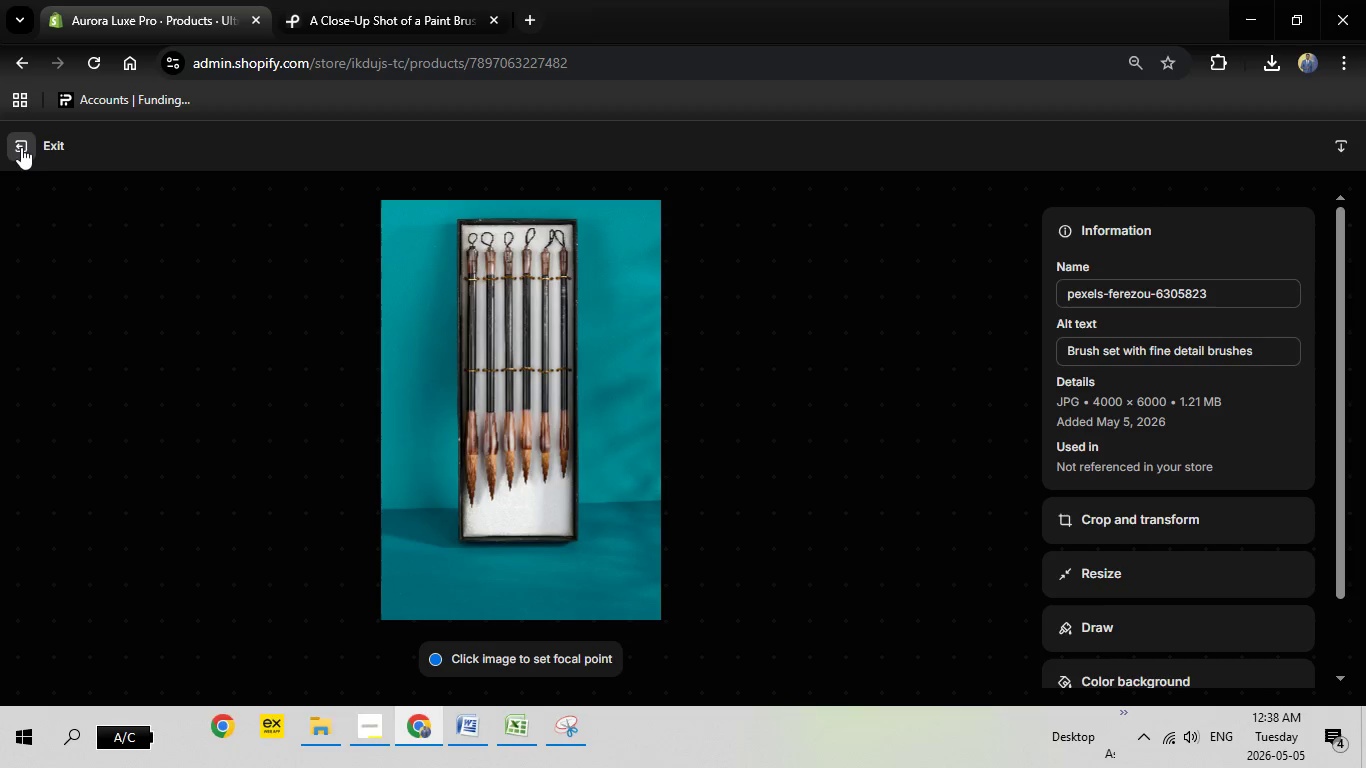 
left_click([21, 147])
 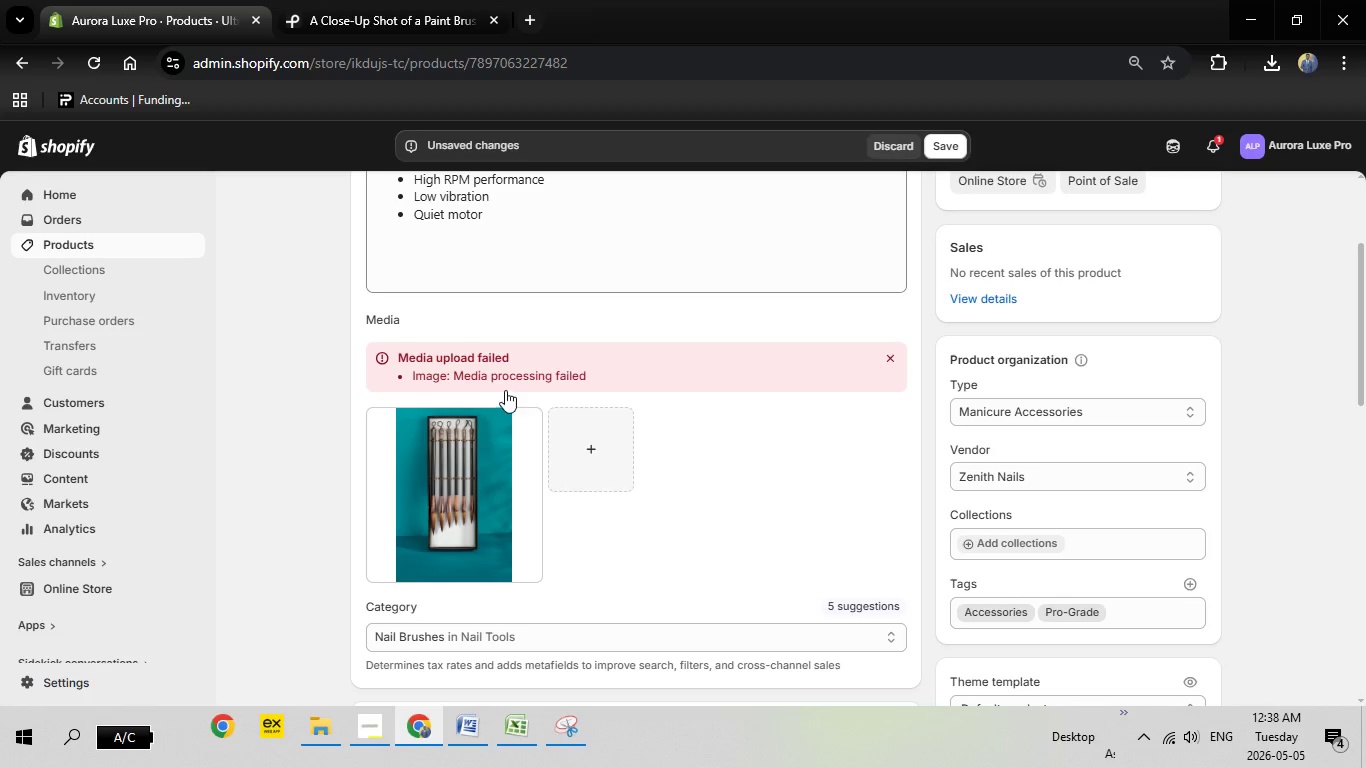 
scroll: coordinate [524, 397], scroll_direction: down, amount: 2.0
 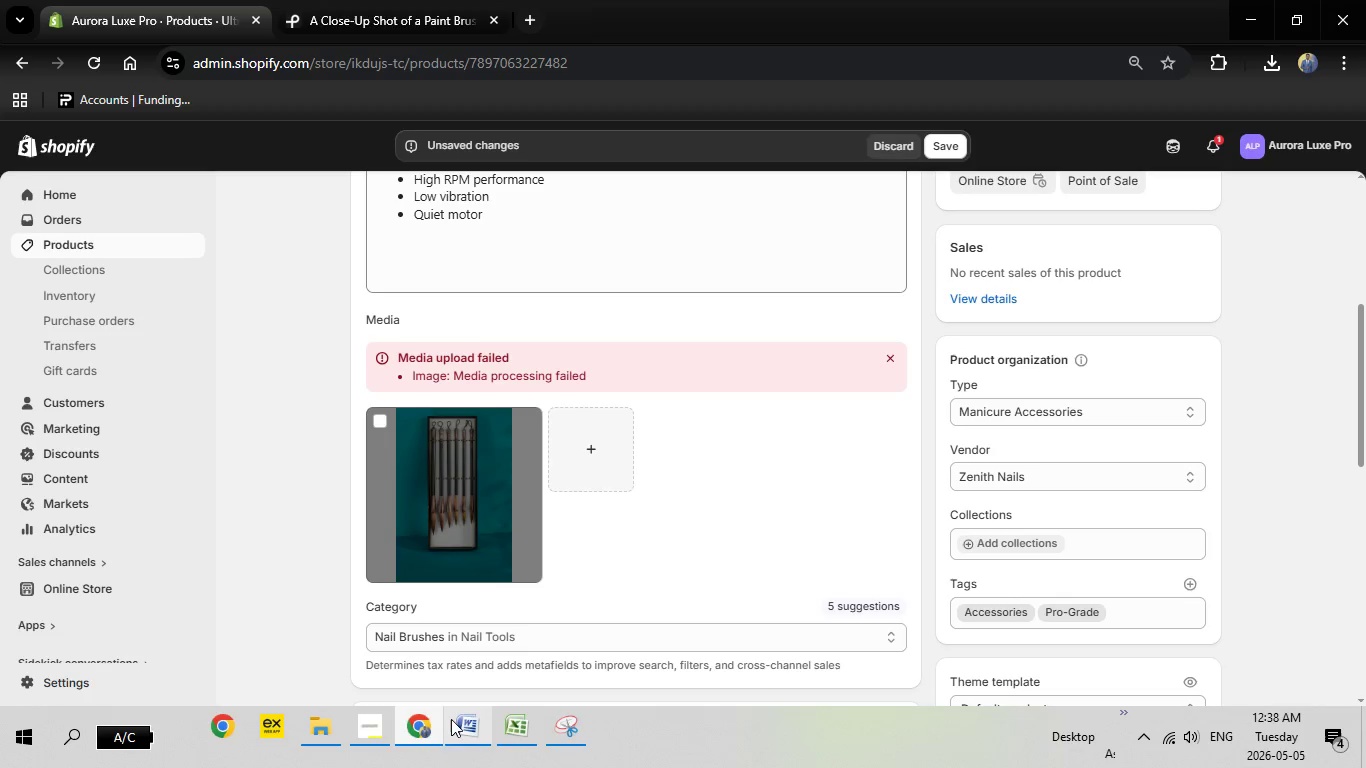 
left_click([458, 722])
 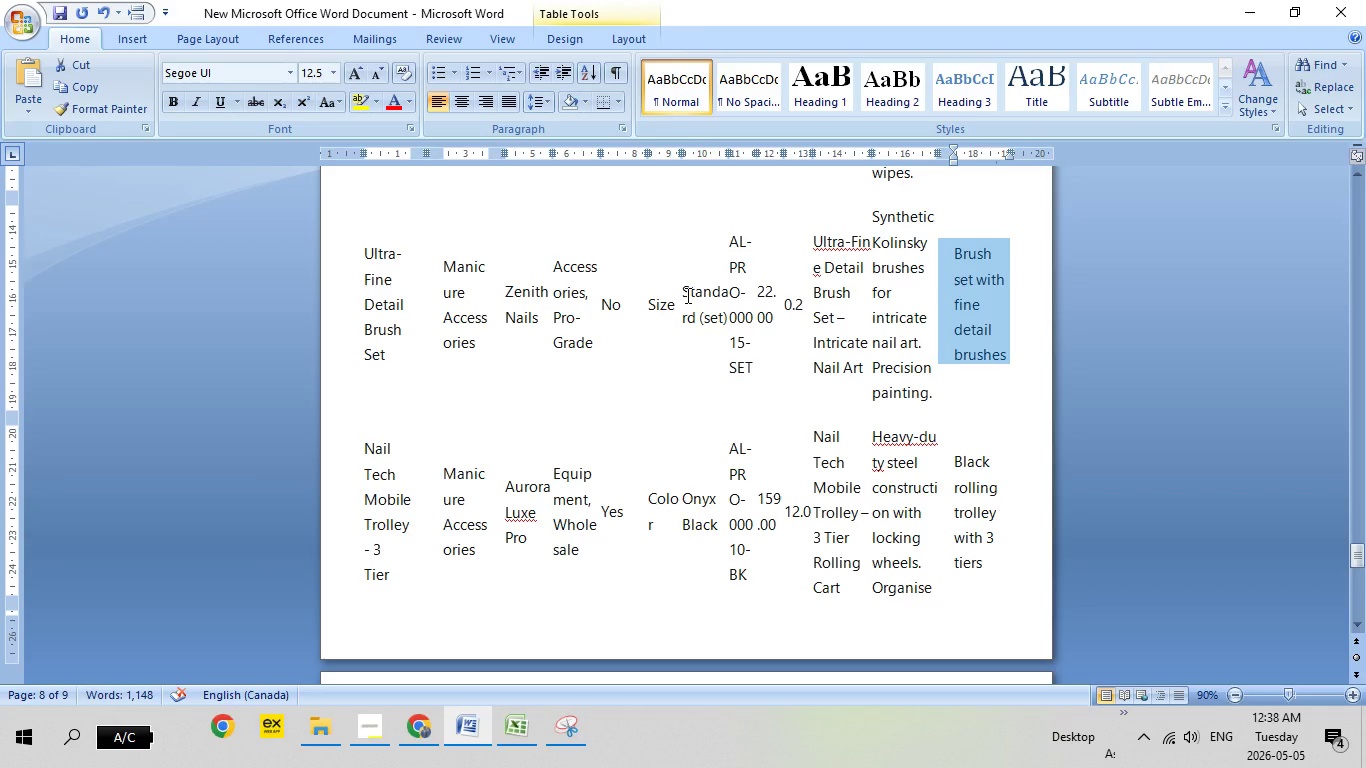 
wait(5.55)
 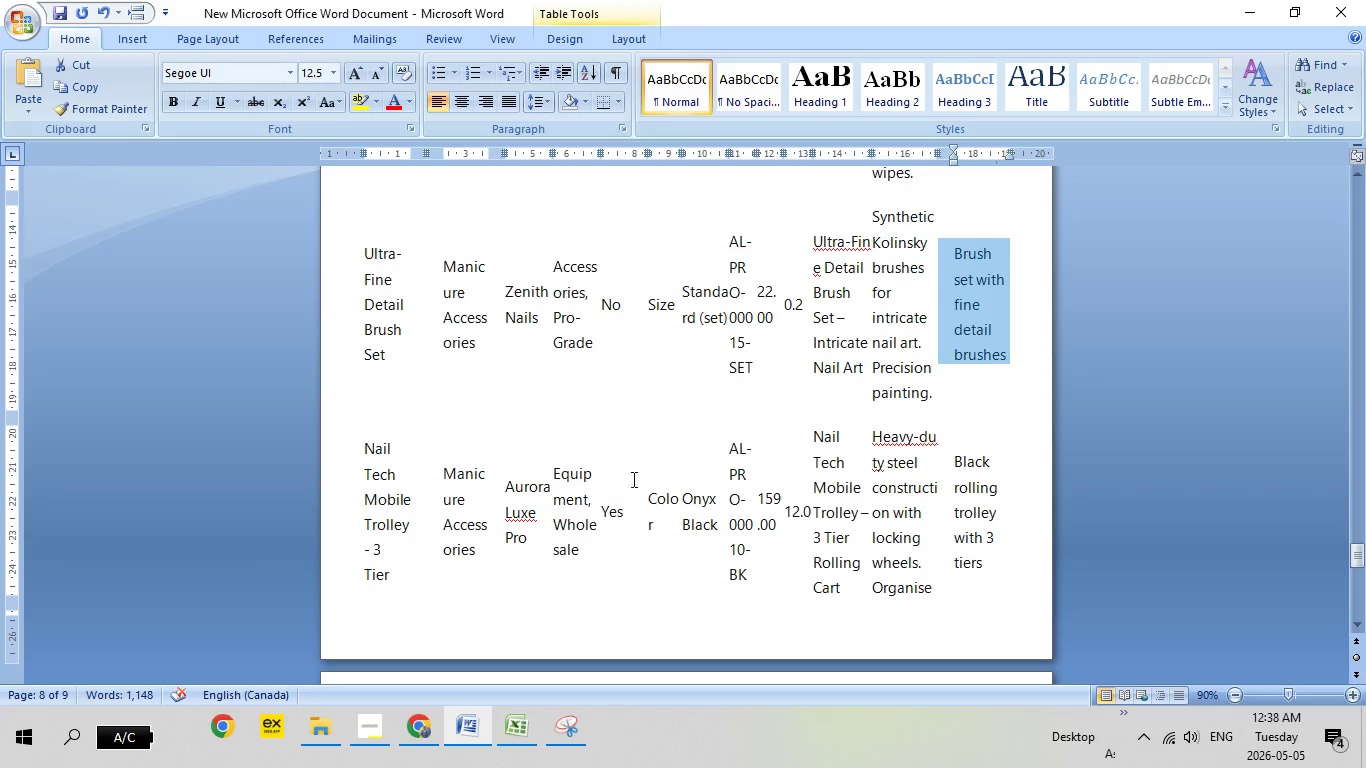 
left_click_drag(start_coordinate=[686, 295], to_coordinate=[708, 315])
 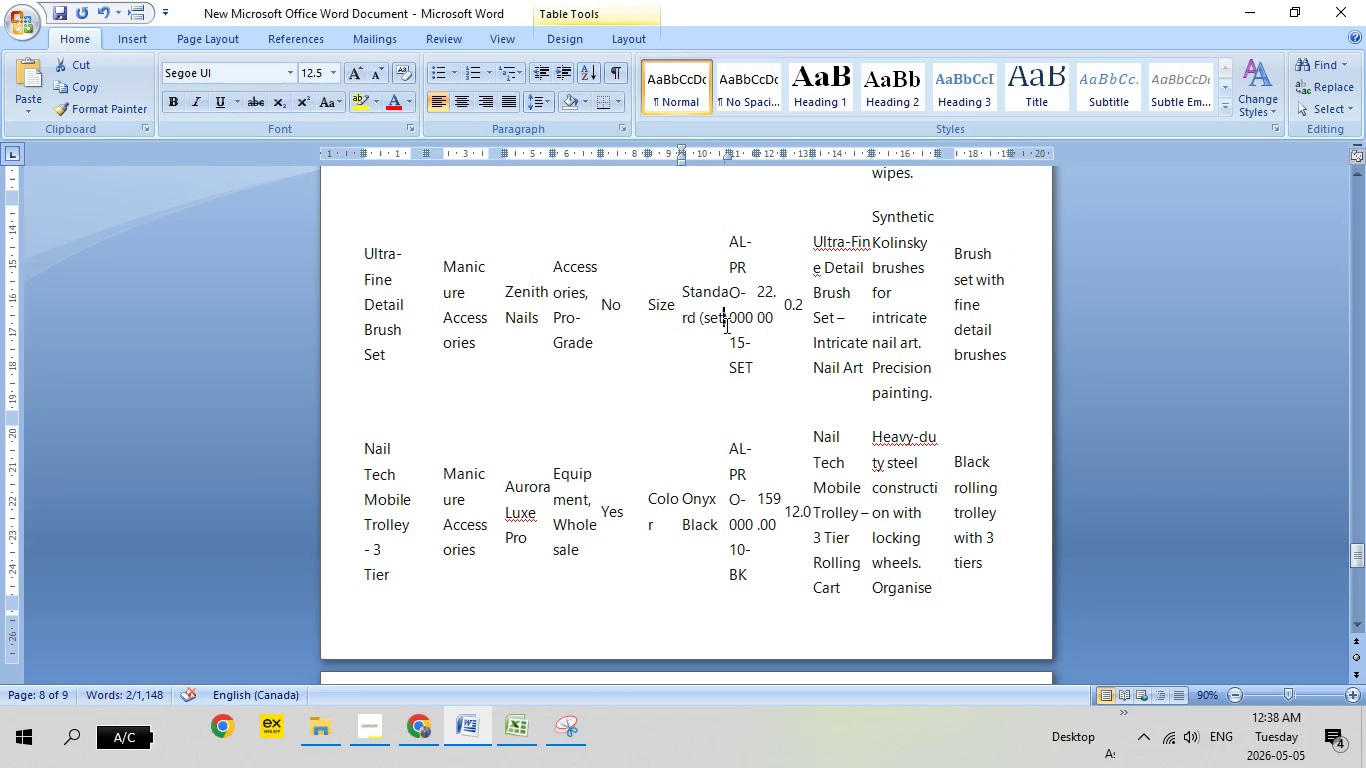 
left_click([725, 325])
 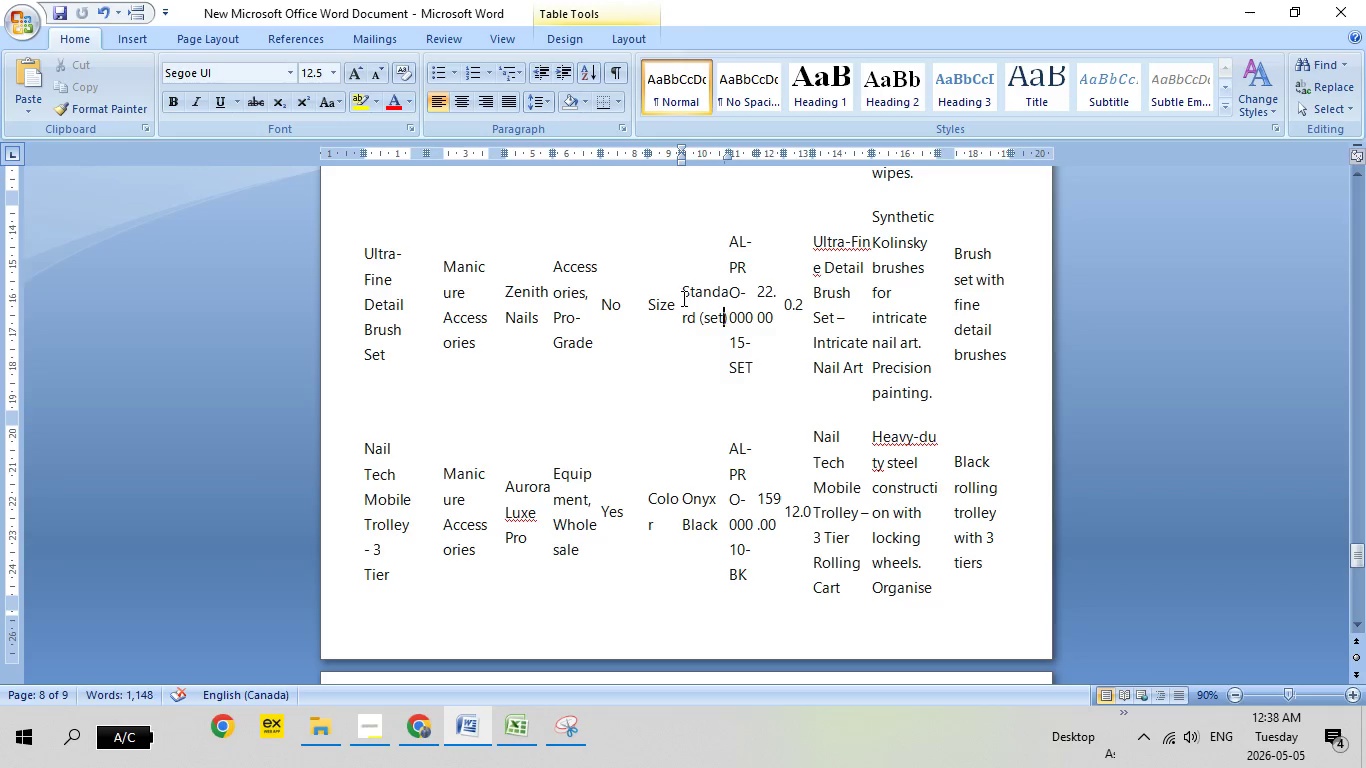 
left_click_drag(start_coordinate=[682, 298], to_coordinate=[726, 322])
 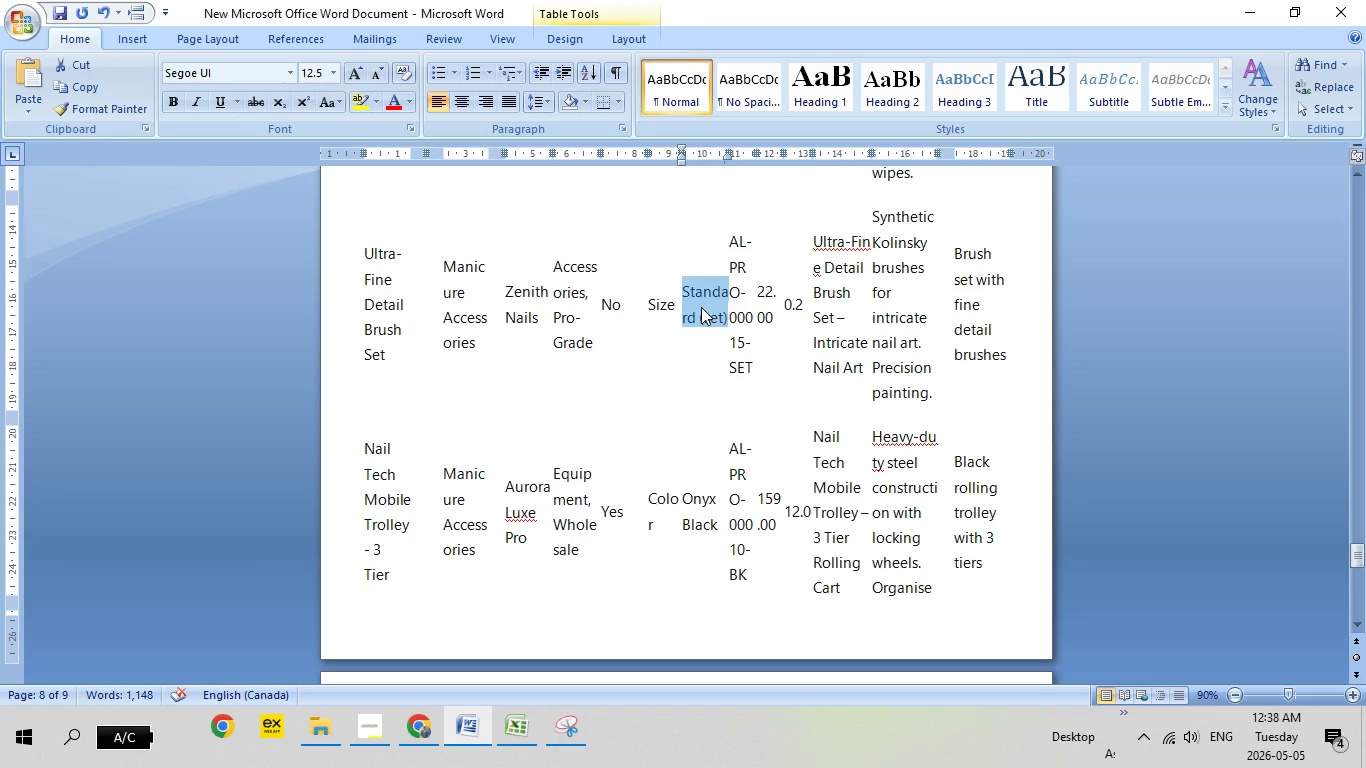 
right_click([701, 307])
 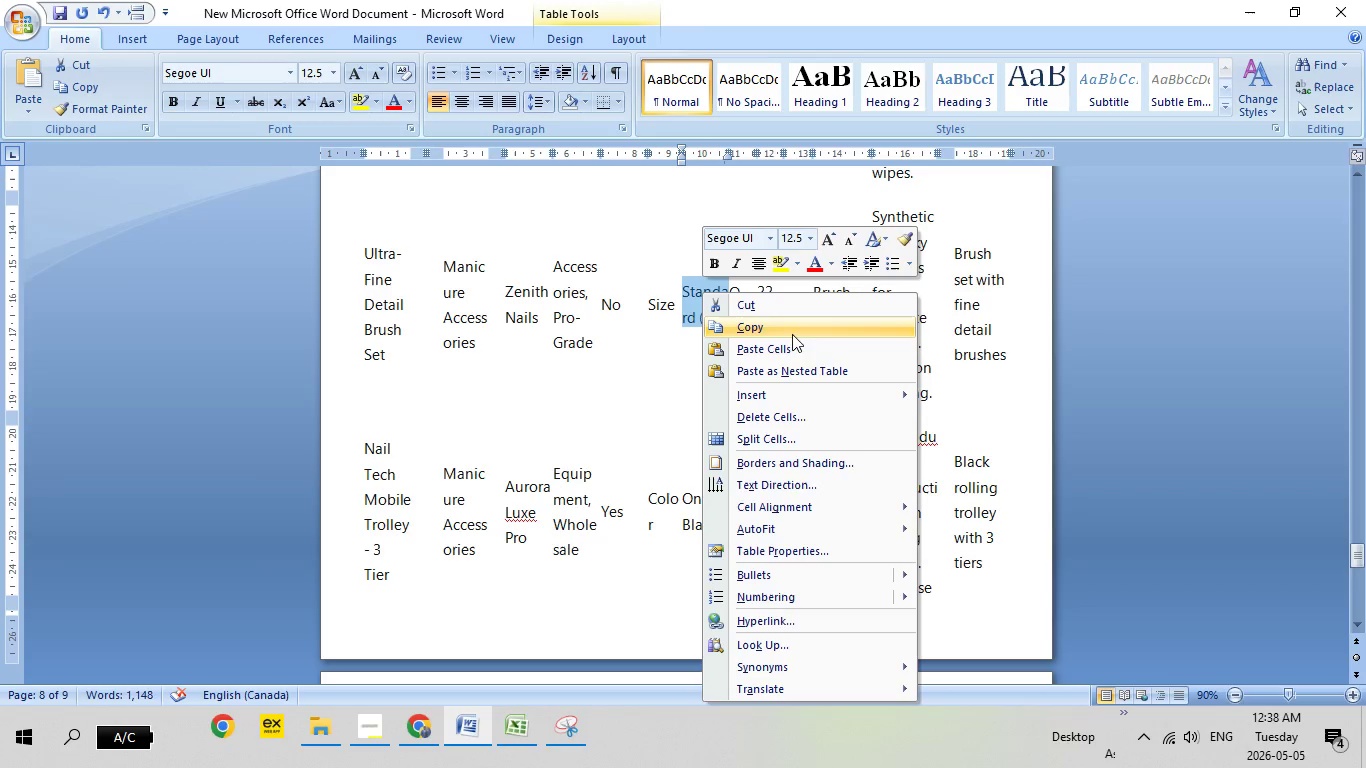 
left_click([789, 331])
 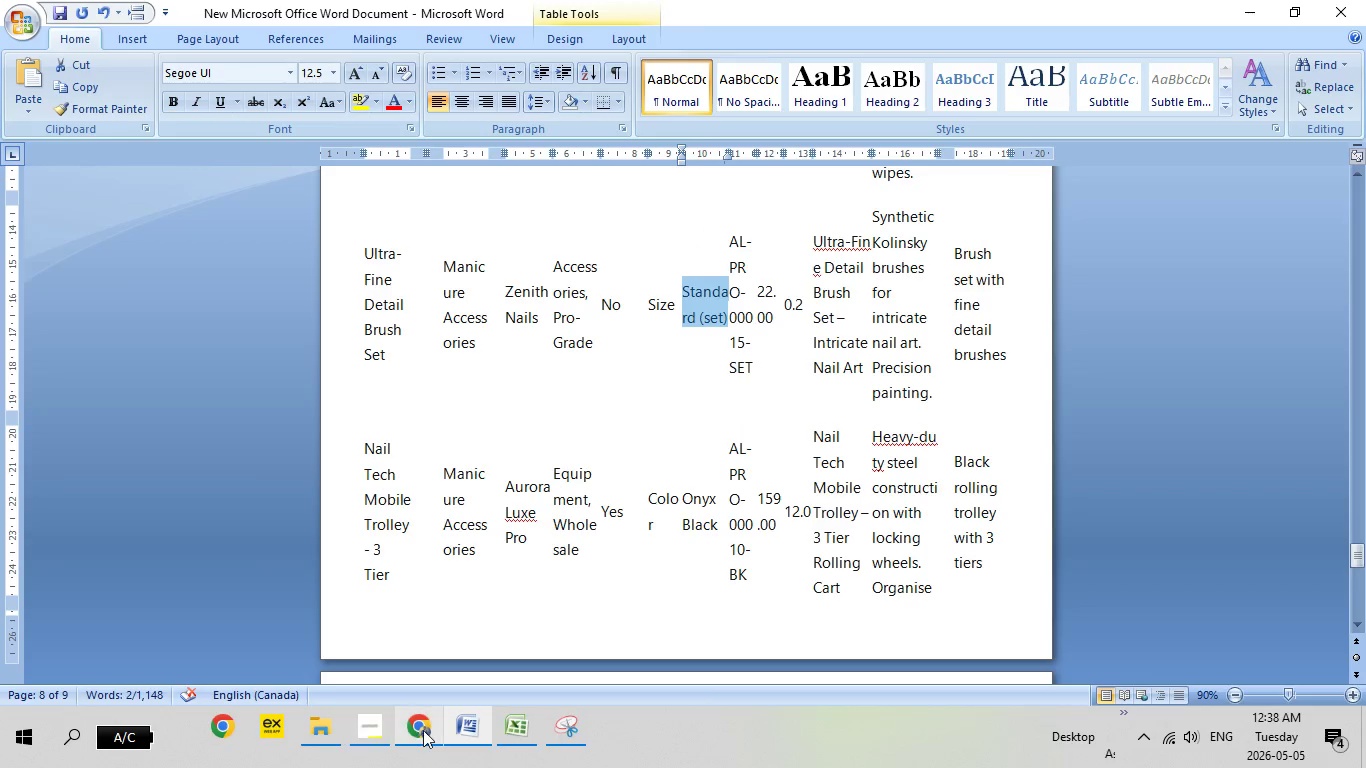 
left_click([423, 730])
 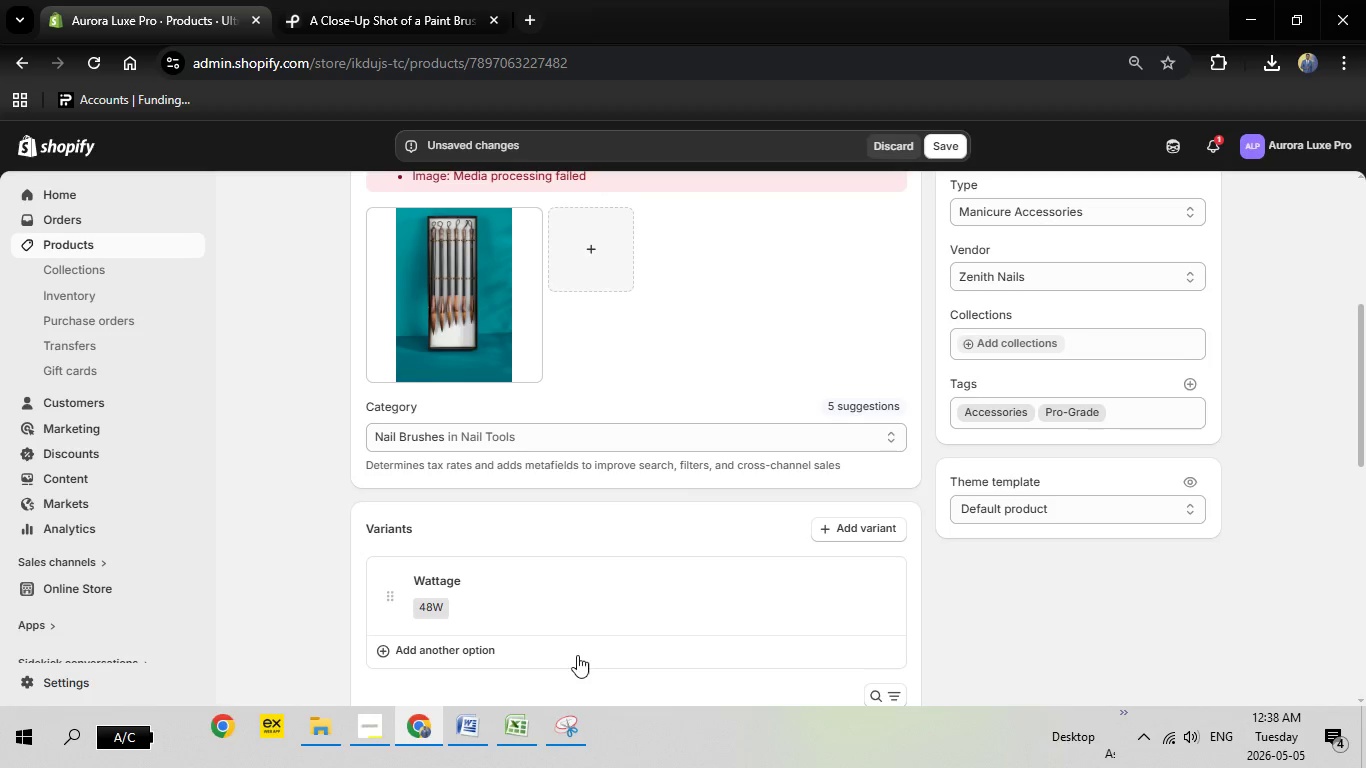 
scroll: coordinate [577, 653], scroll_direction: down, amount: 2.0
 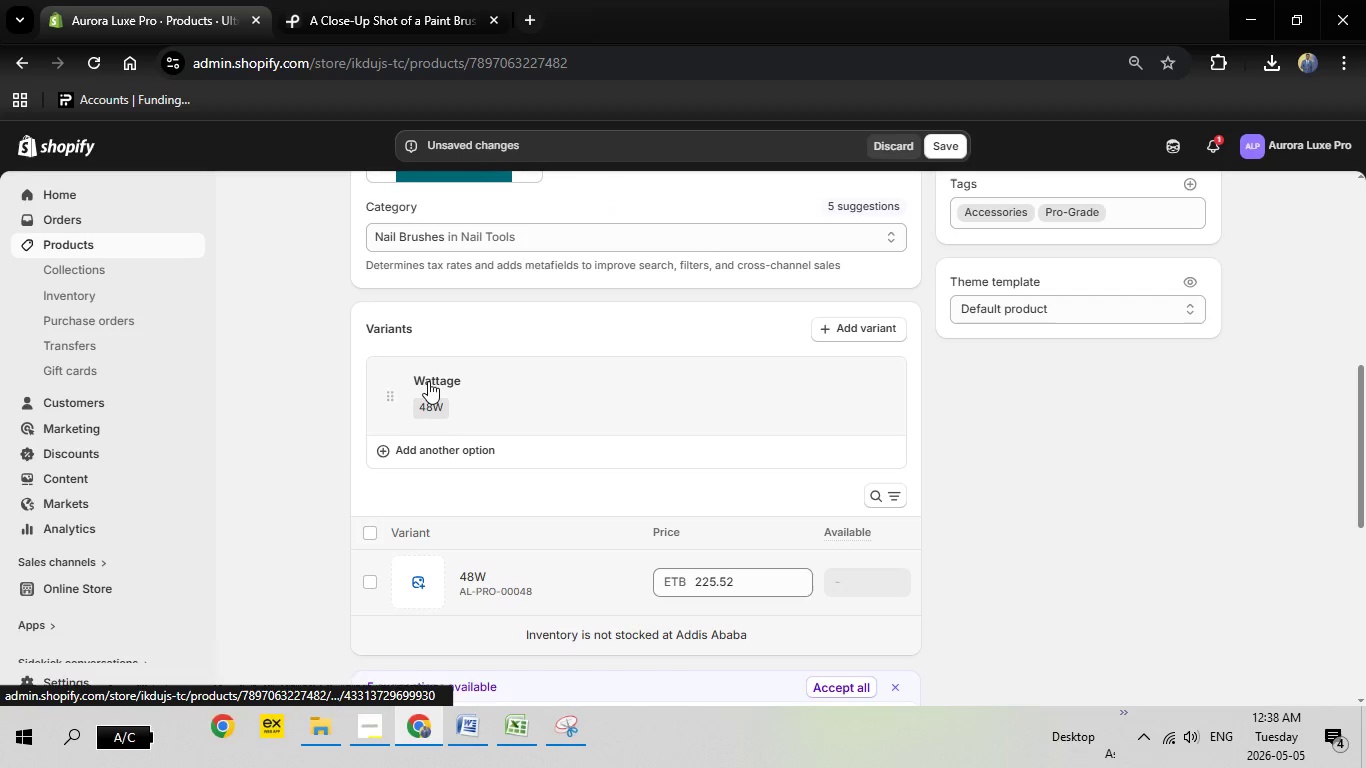 
left_click([428, 381])
 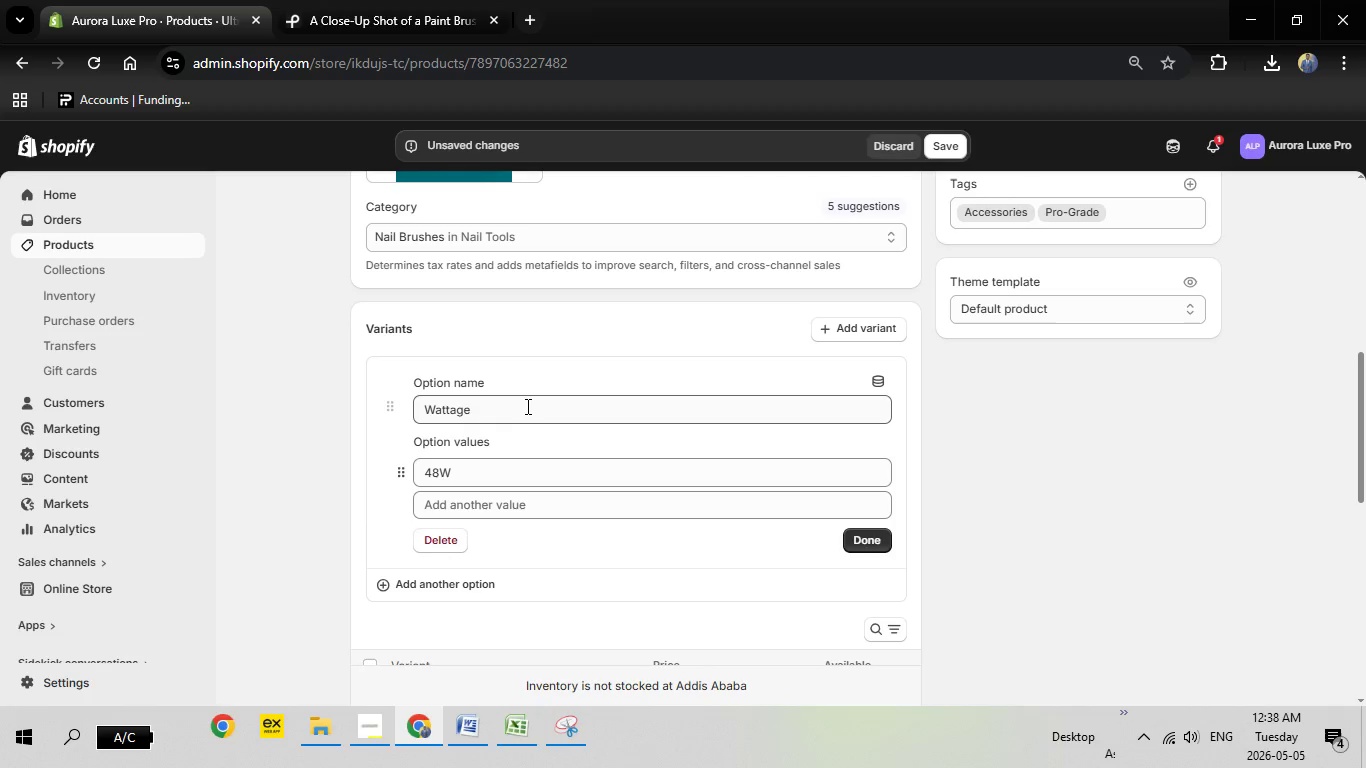 
left_click_drag(start_coordinate=[526, 406], to_coordinate=[402, 379])
 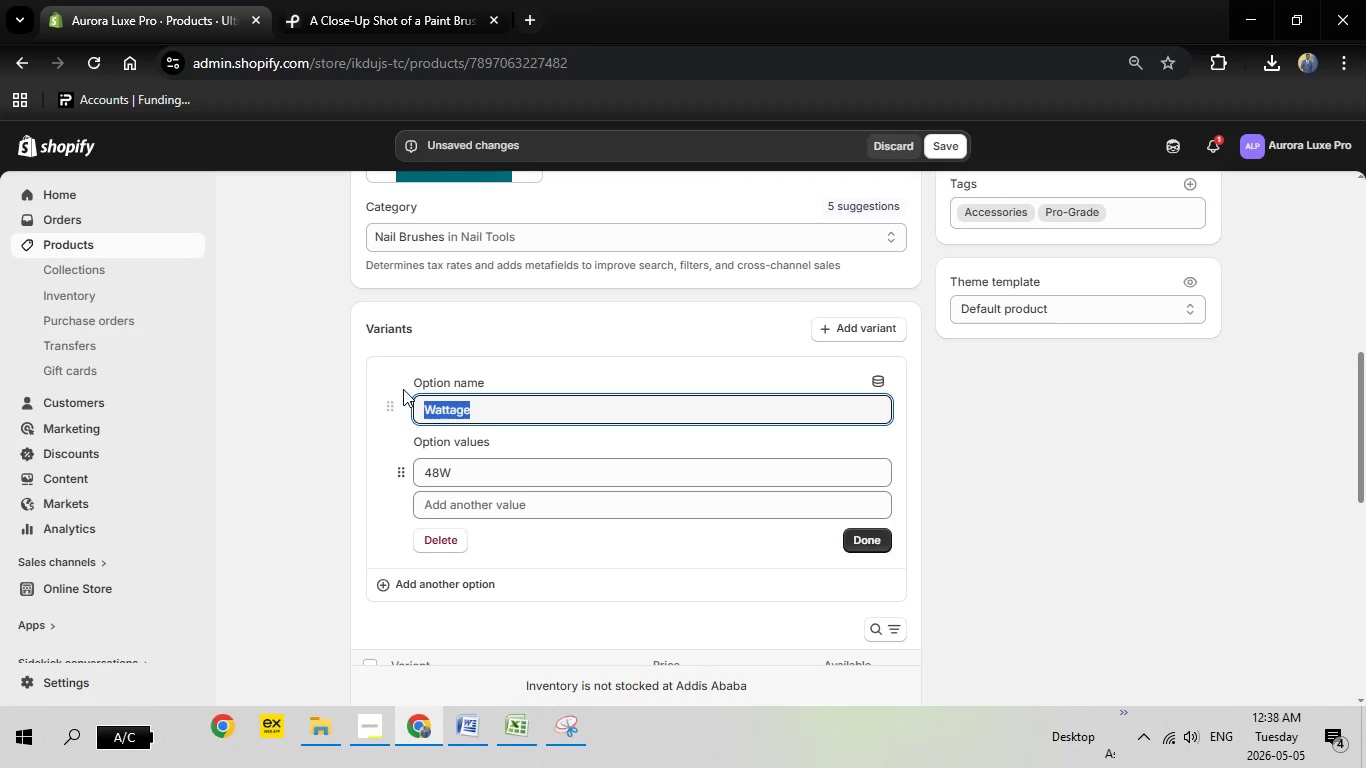 
type(Size)
 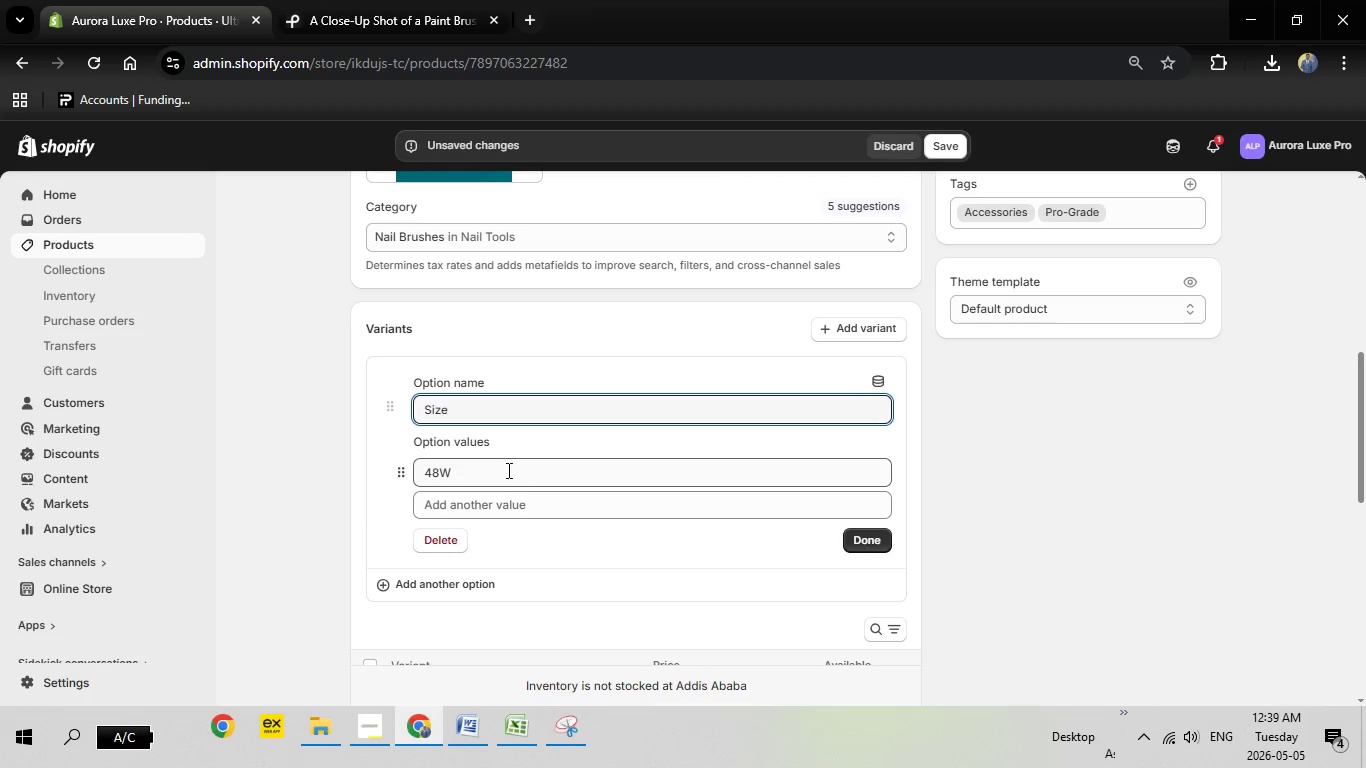 
left_click_drag(start_coordinate=[507, 470], to_coordinate=[392, 468])
 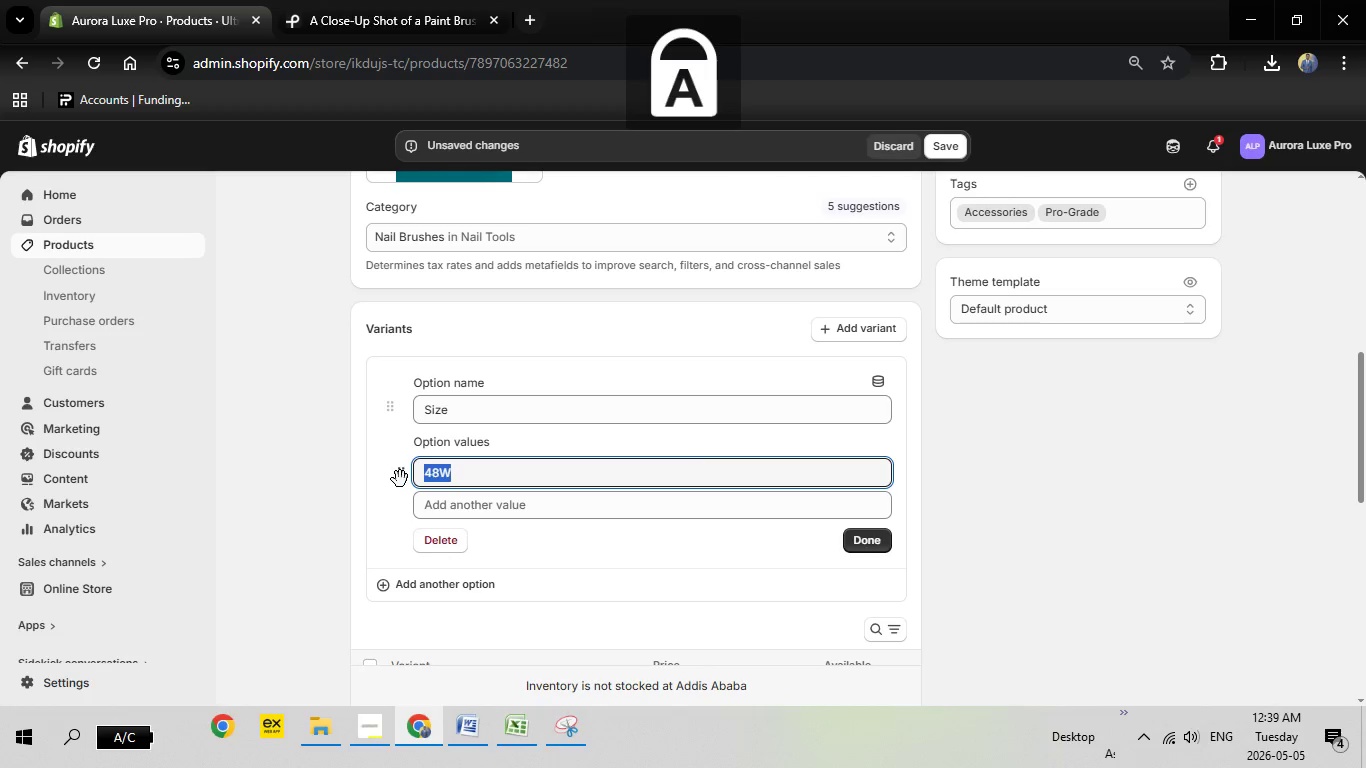 
key(Backspace)
type(Standard)
 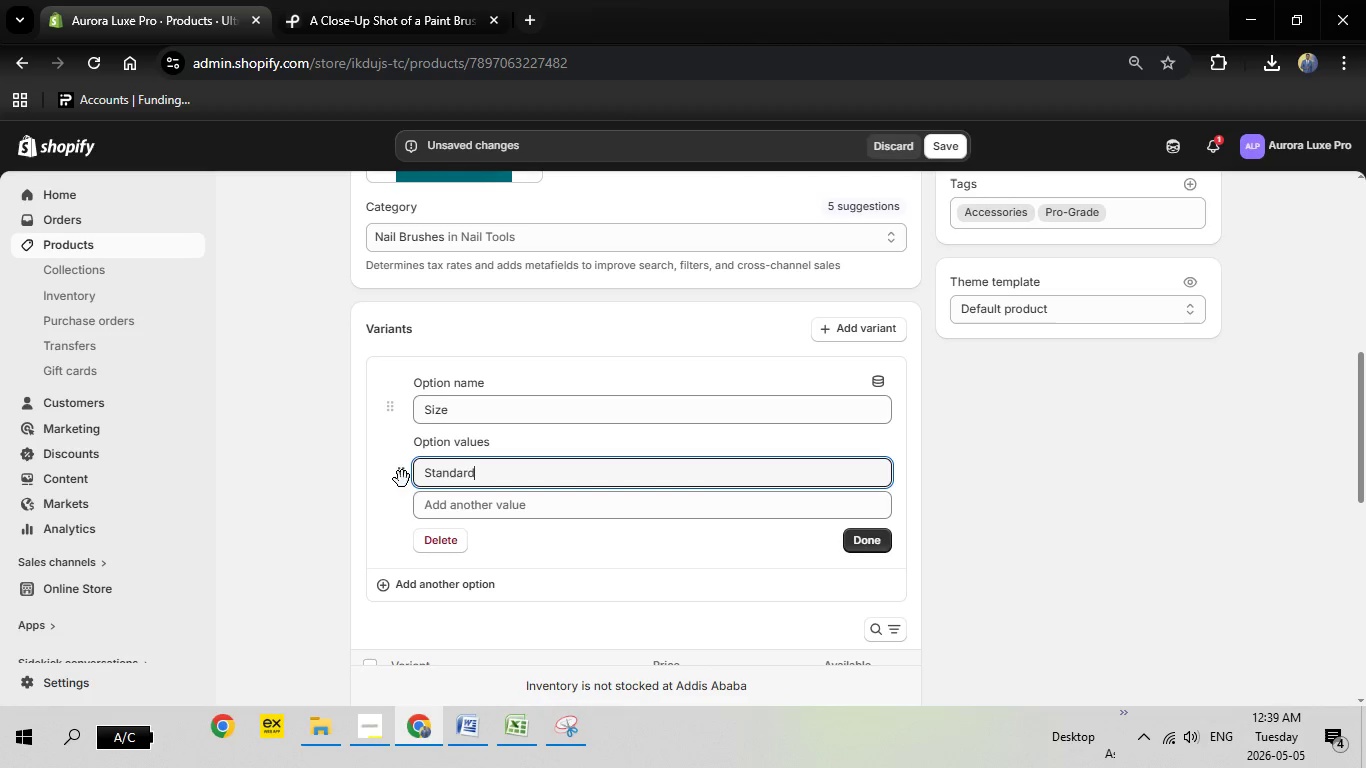 
hold_key(key=Backspace, duration=1.22)
 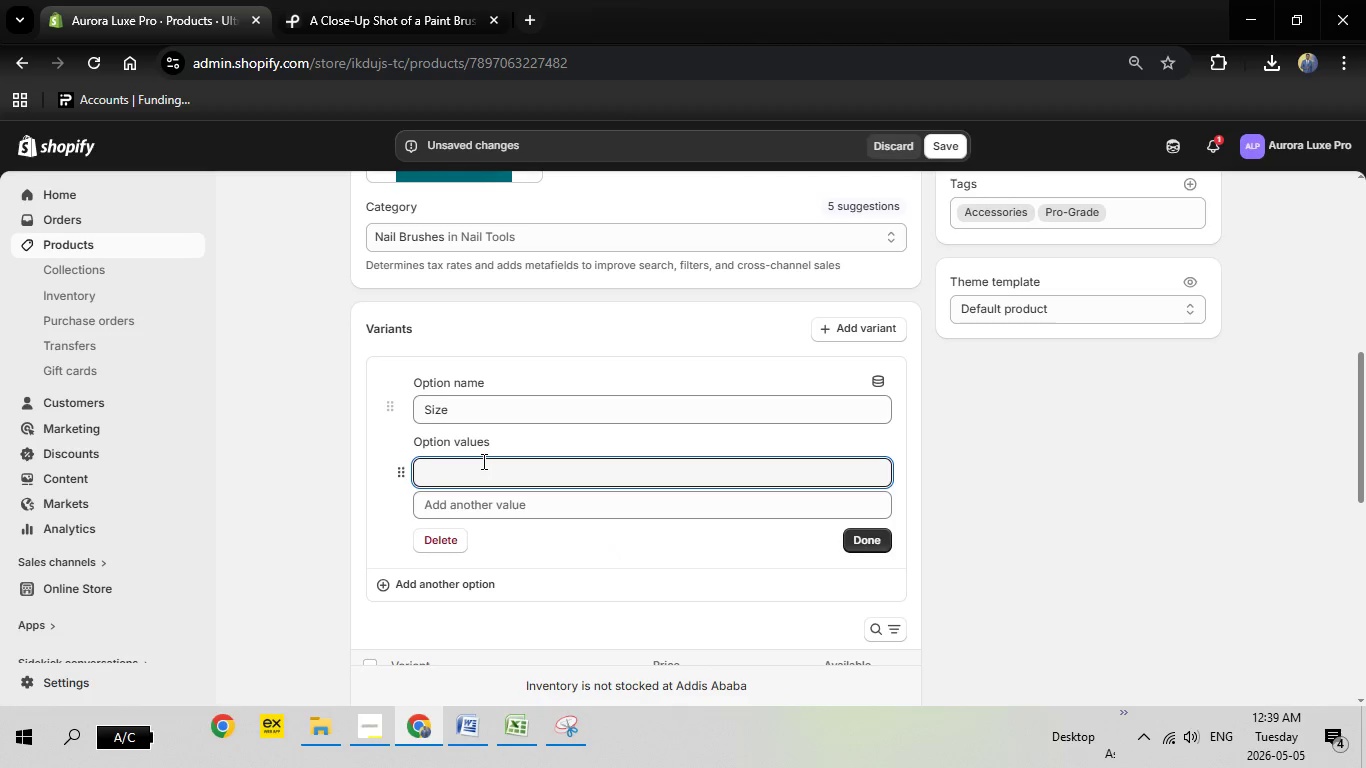 
right_click([482, 461])
 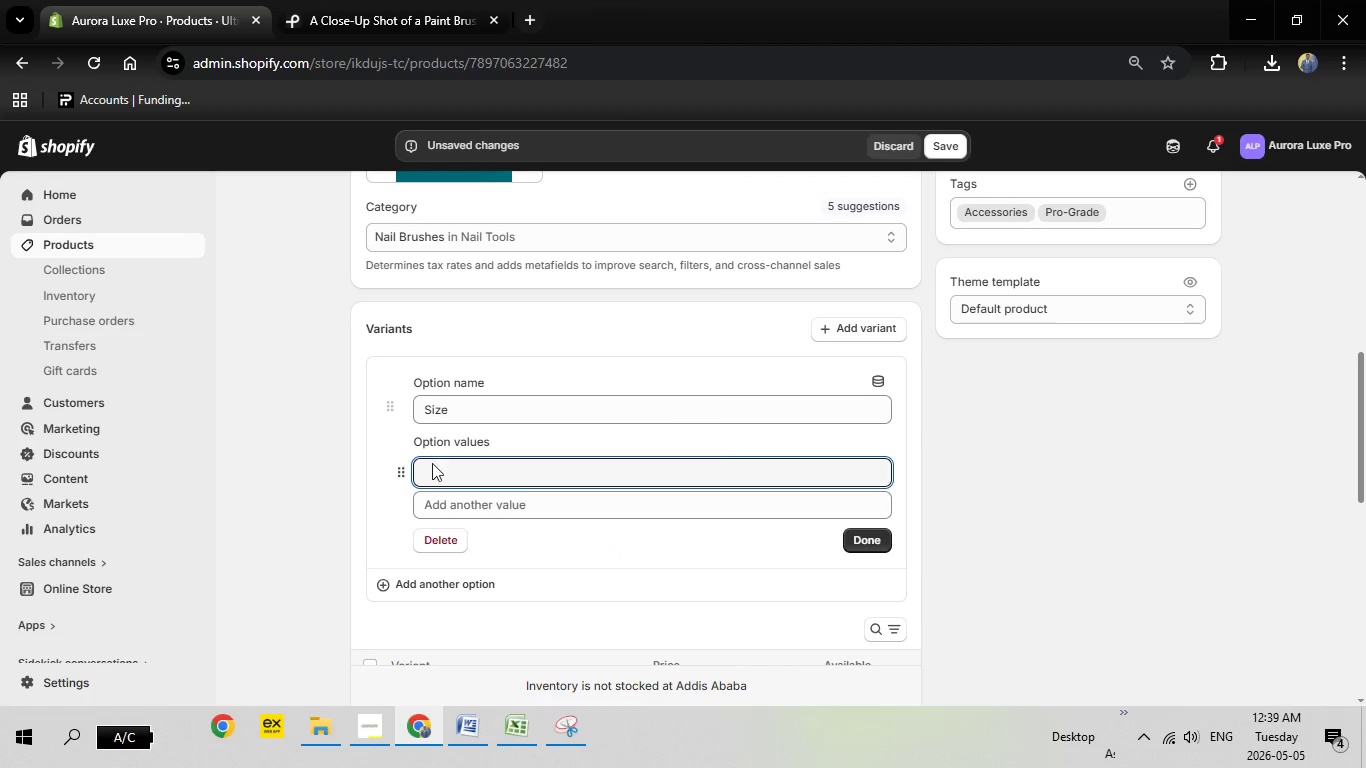 
right_click([432, 463])
 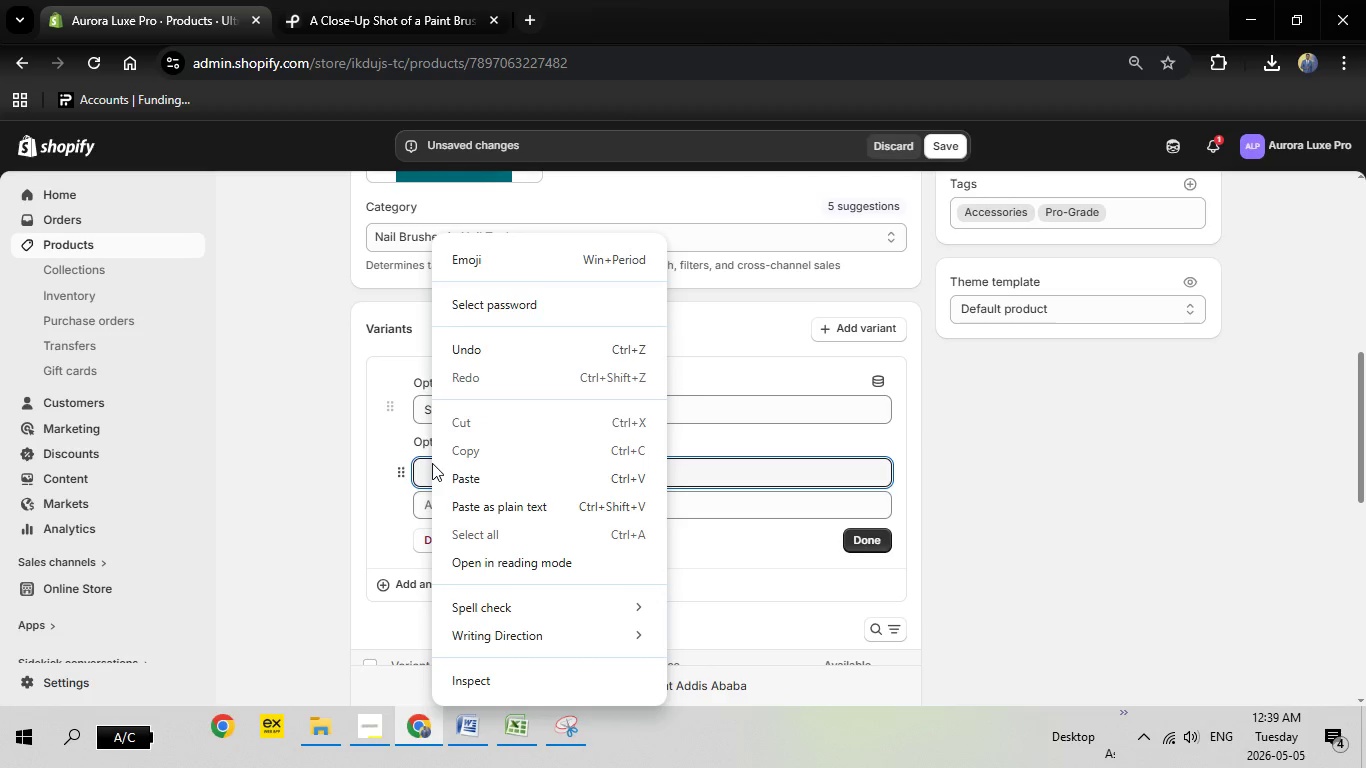 
right_click([432, 463])
 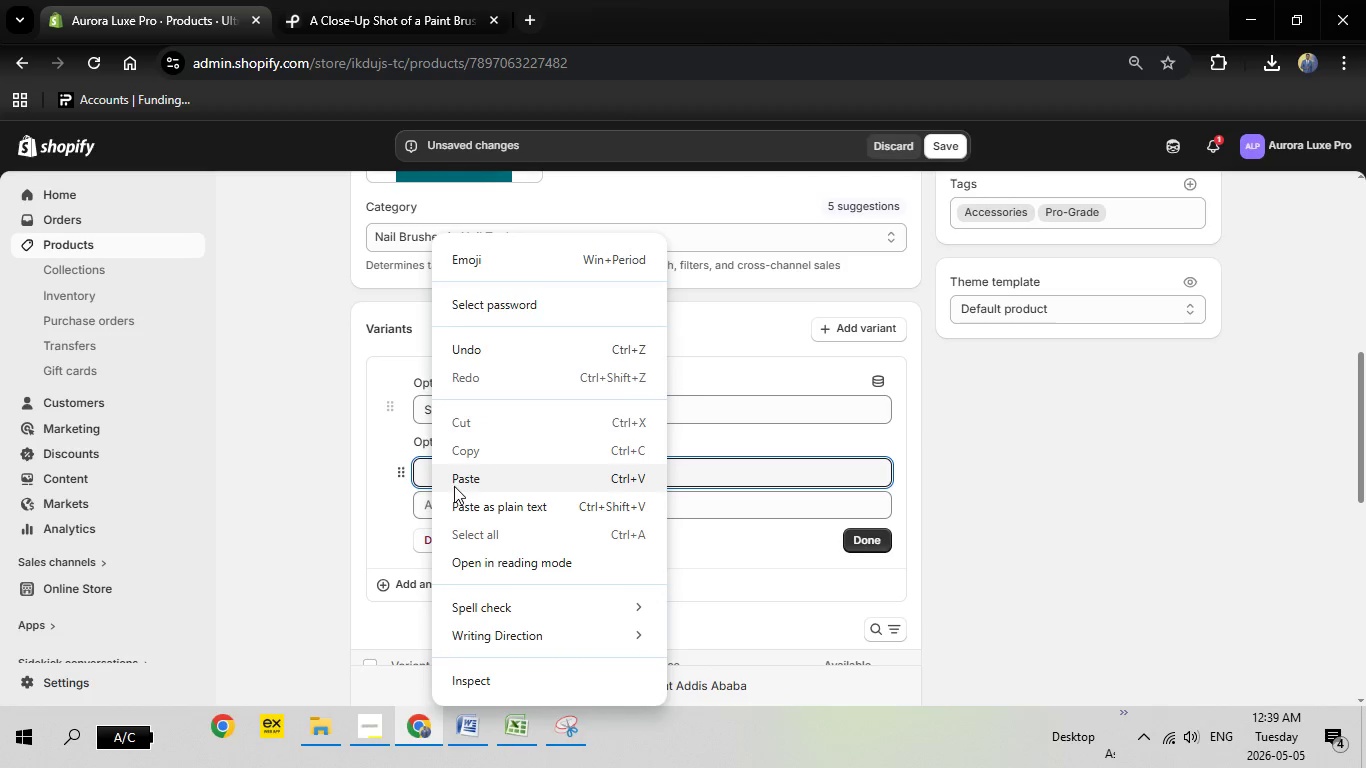 
left_click([487, 486])
 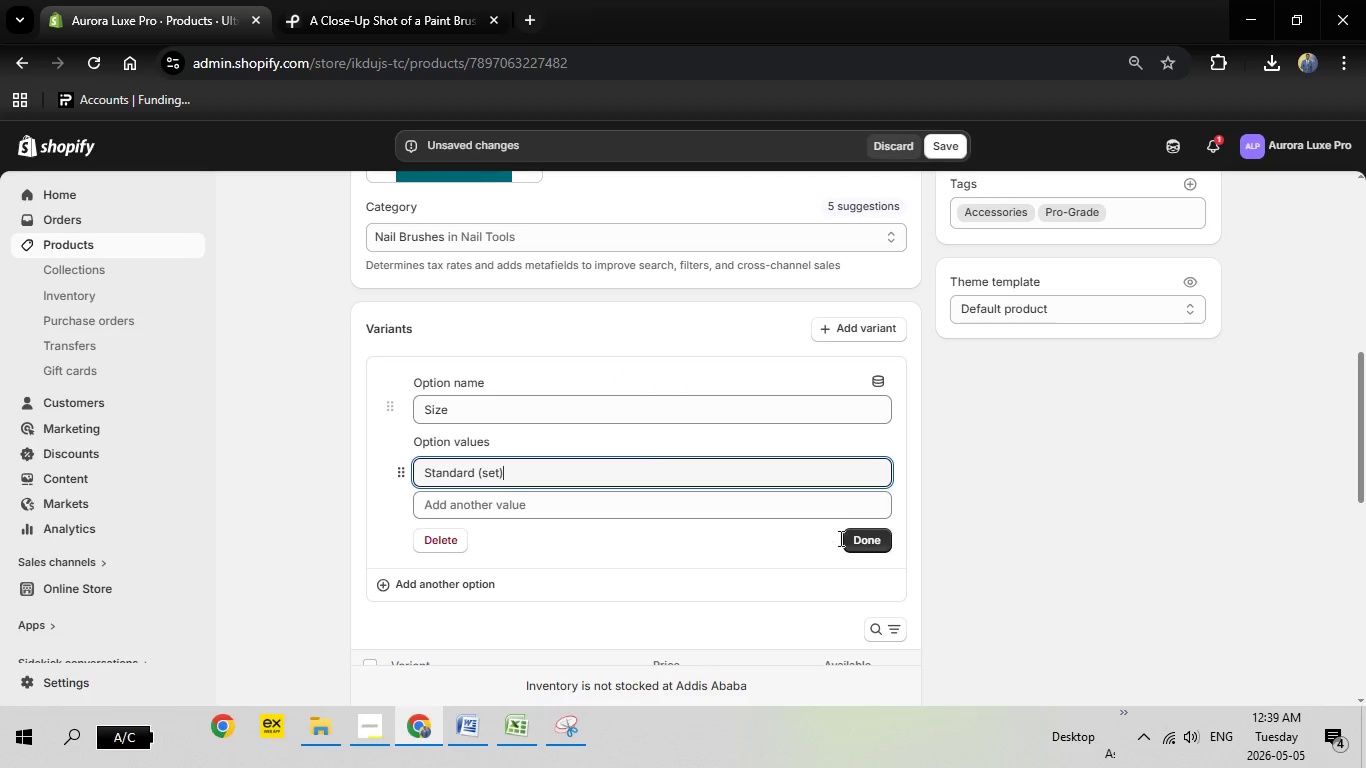 
left_click([868, 547])
 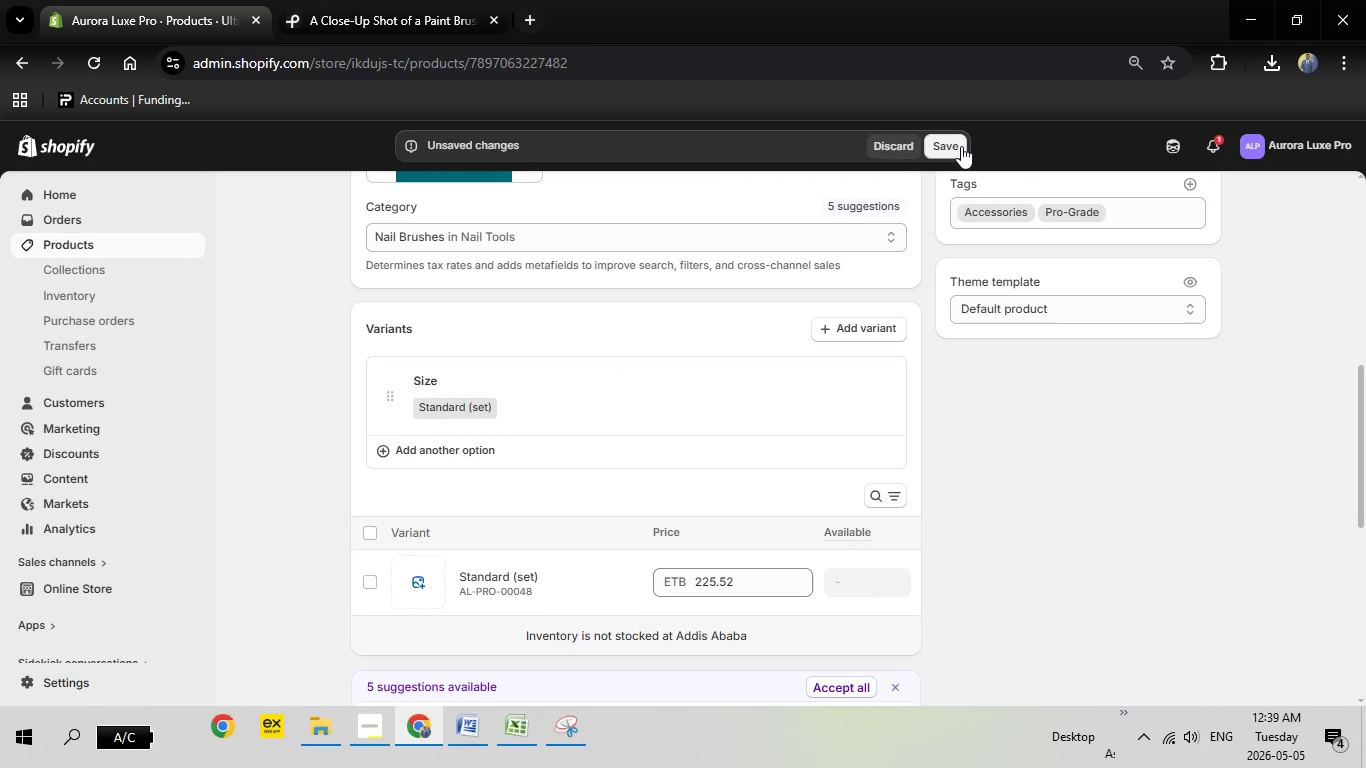 
wait(5.67)
 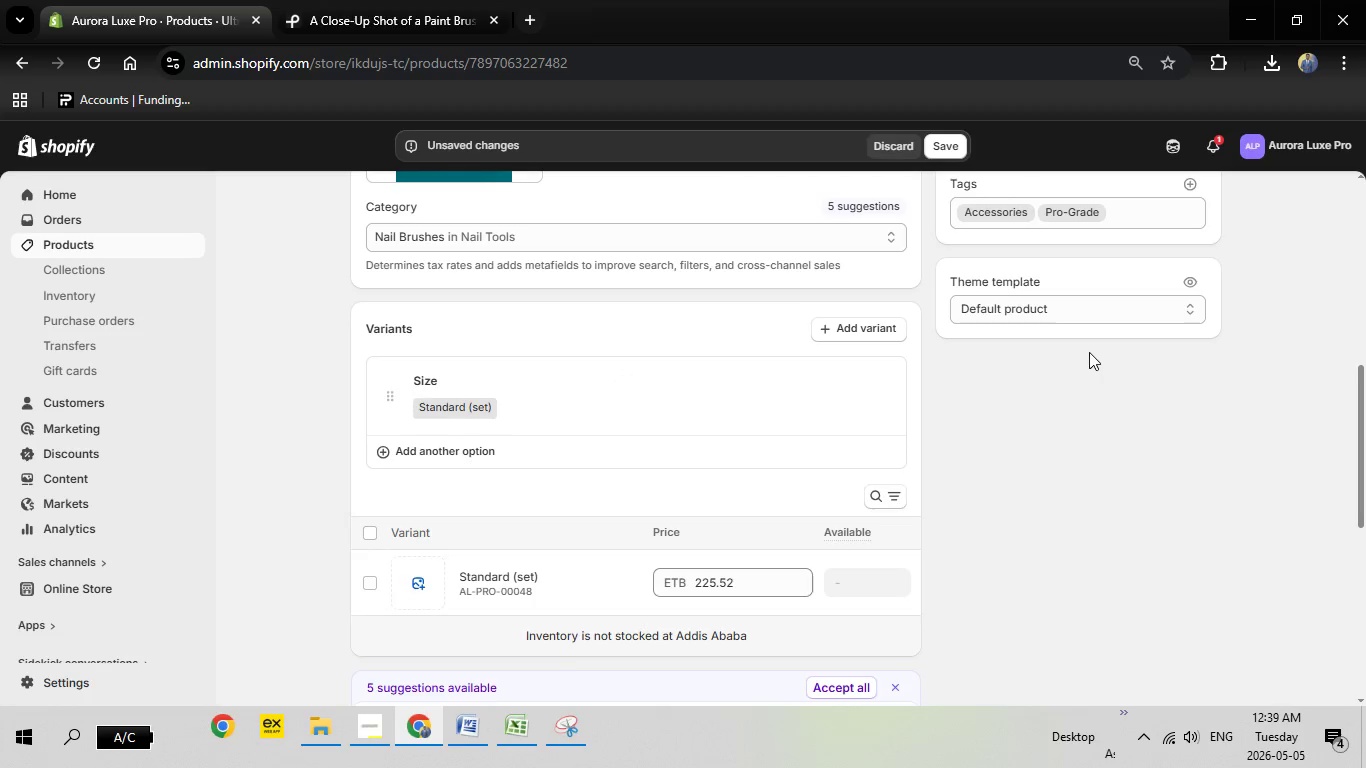 
scroll: coordinate [895, 547], scroll_direction: down, amount: 9.0
 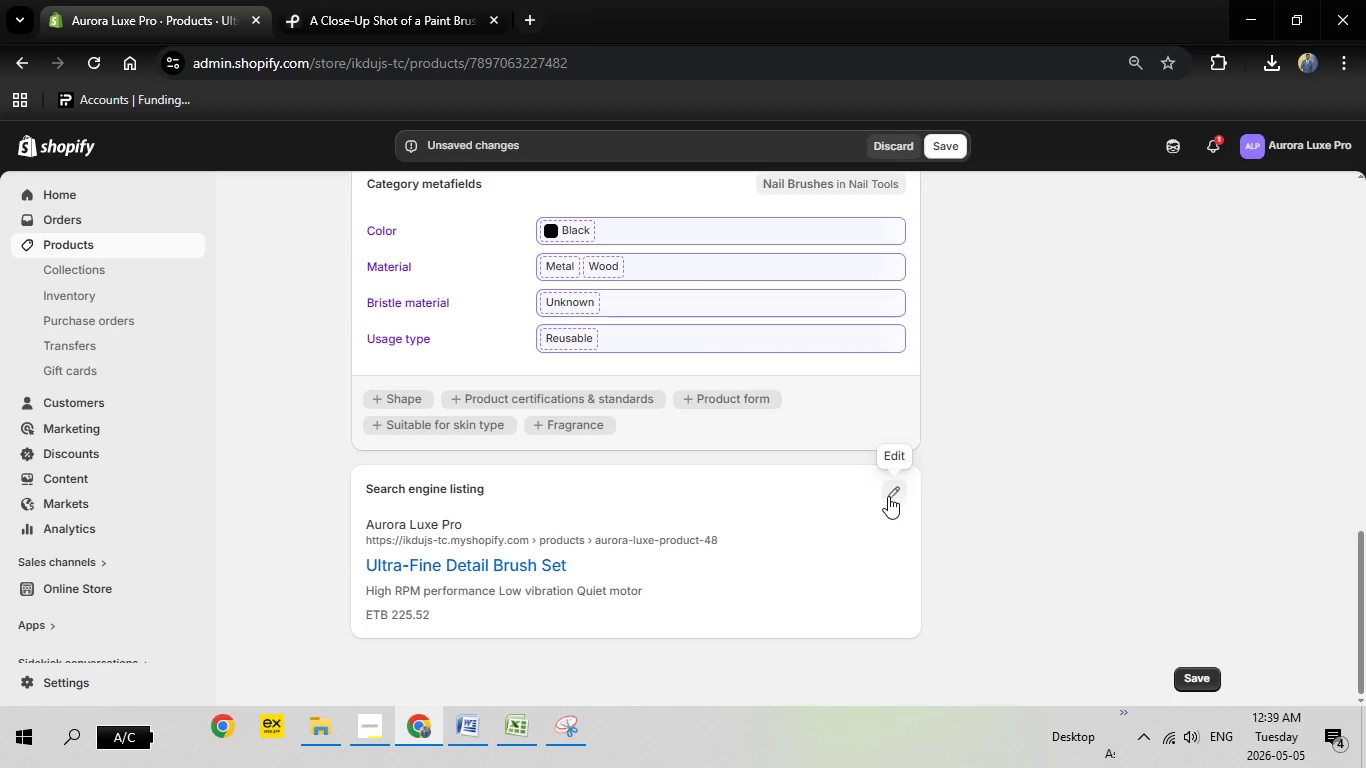 
left_click([885, 492])
 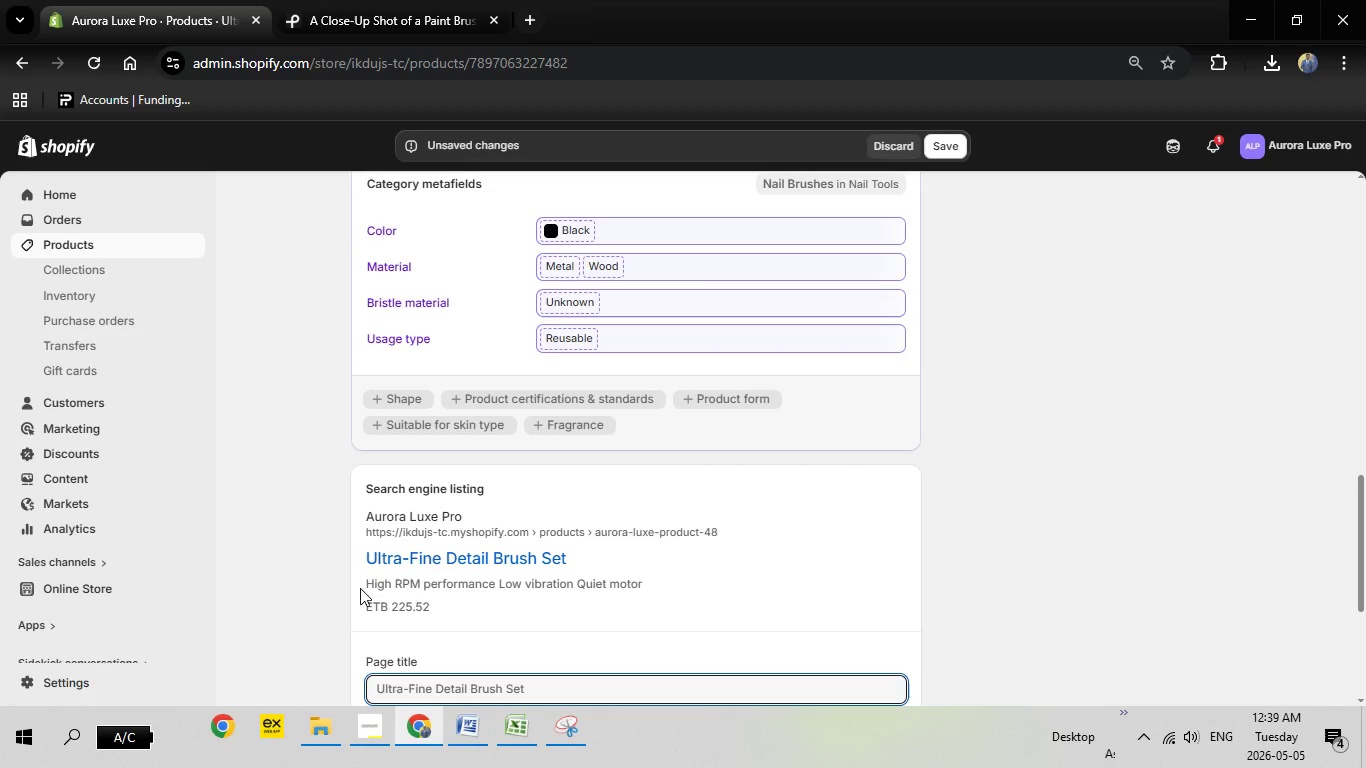 
scroll: coordinate [577, 549], scroll_direction: down, amount: 4.0
 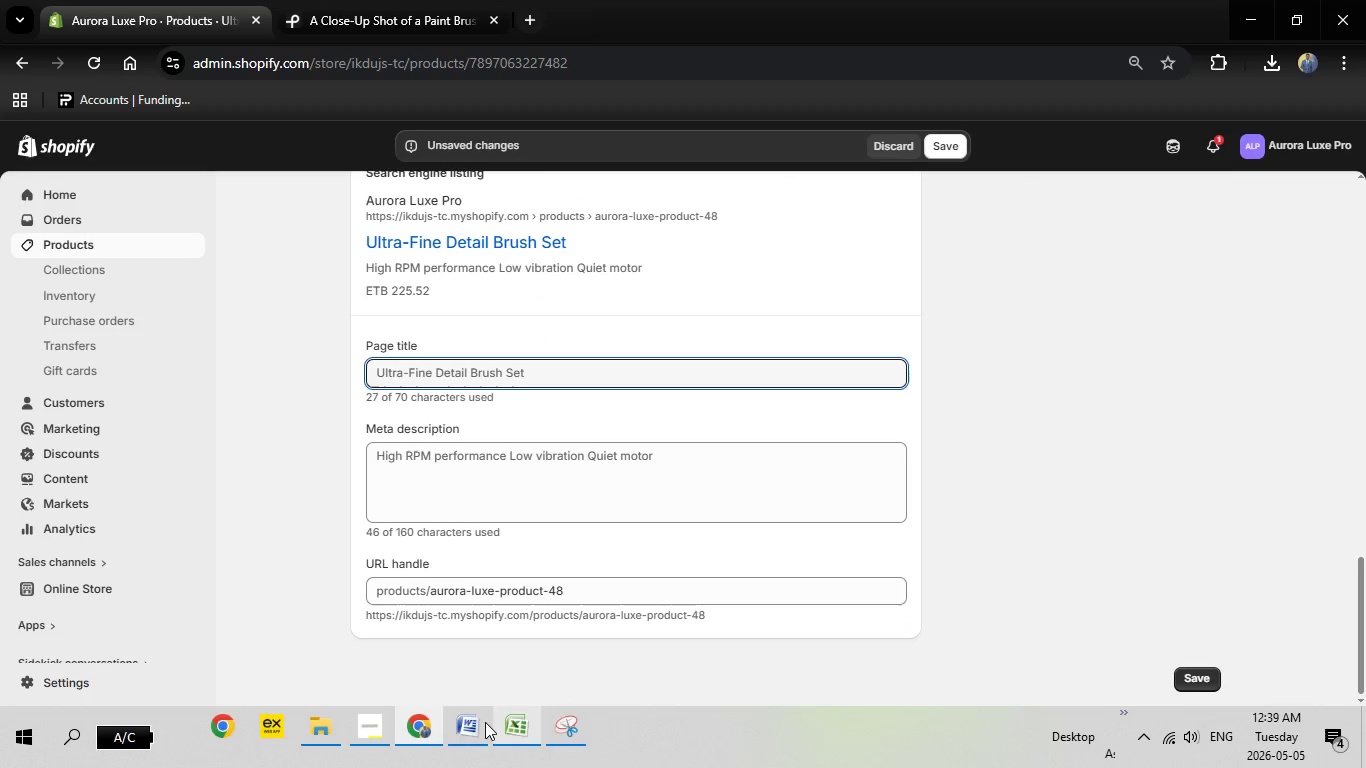 
left_click([460, 717])
 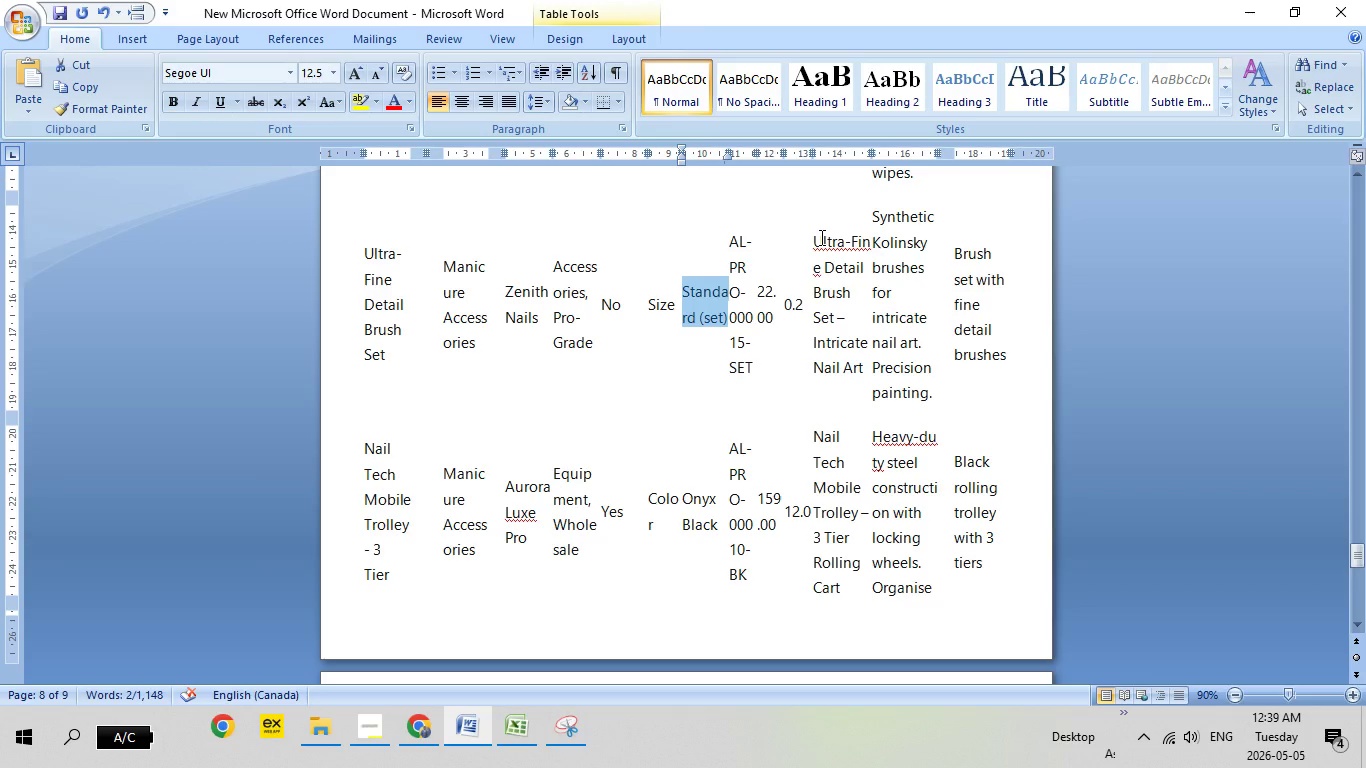 
left_click_drag(start_coordinate=[819, 238], to_coordinate=[866, 364])
 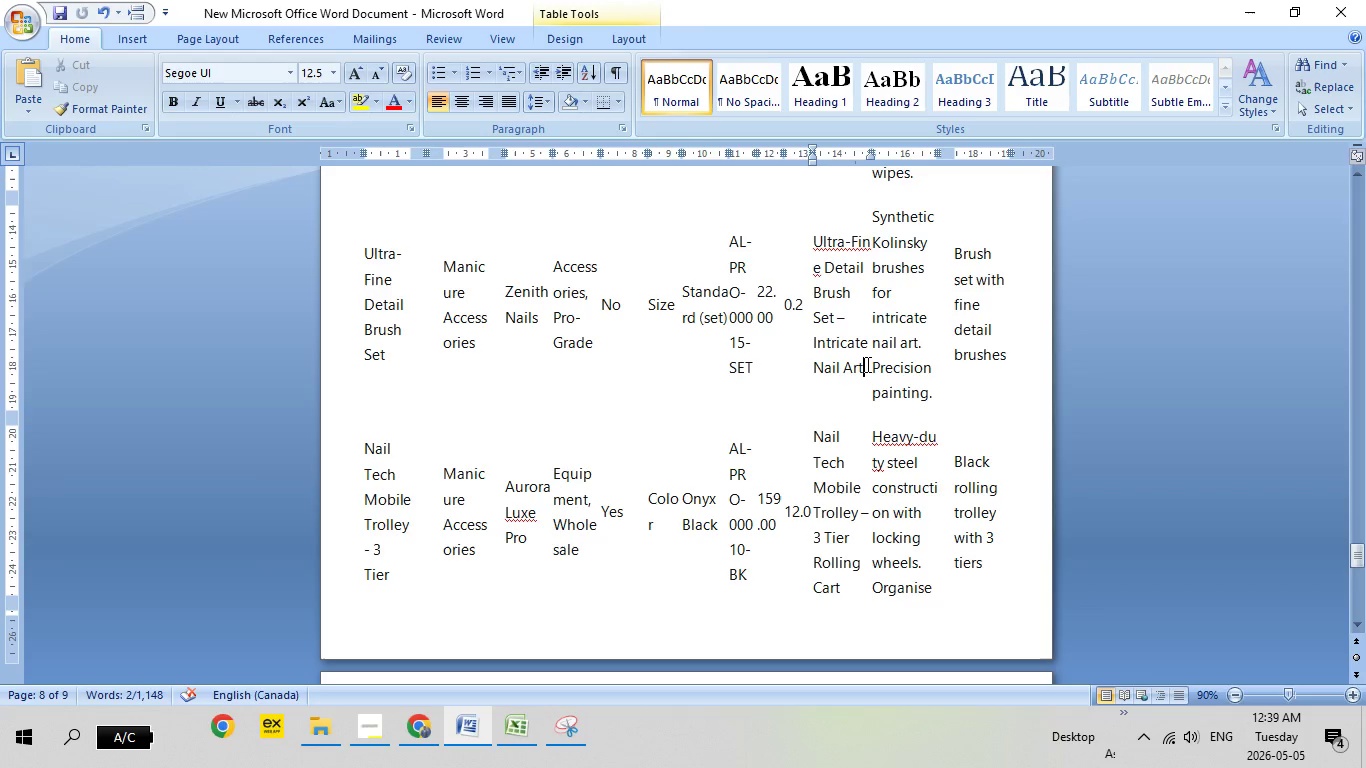 
left_click([866, 364])
 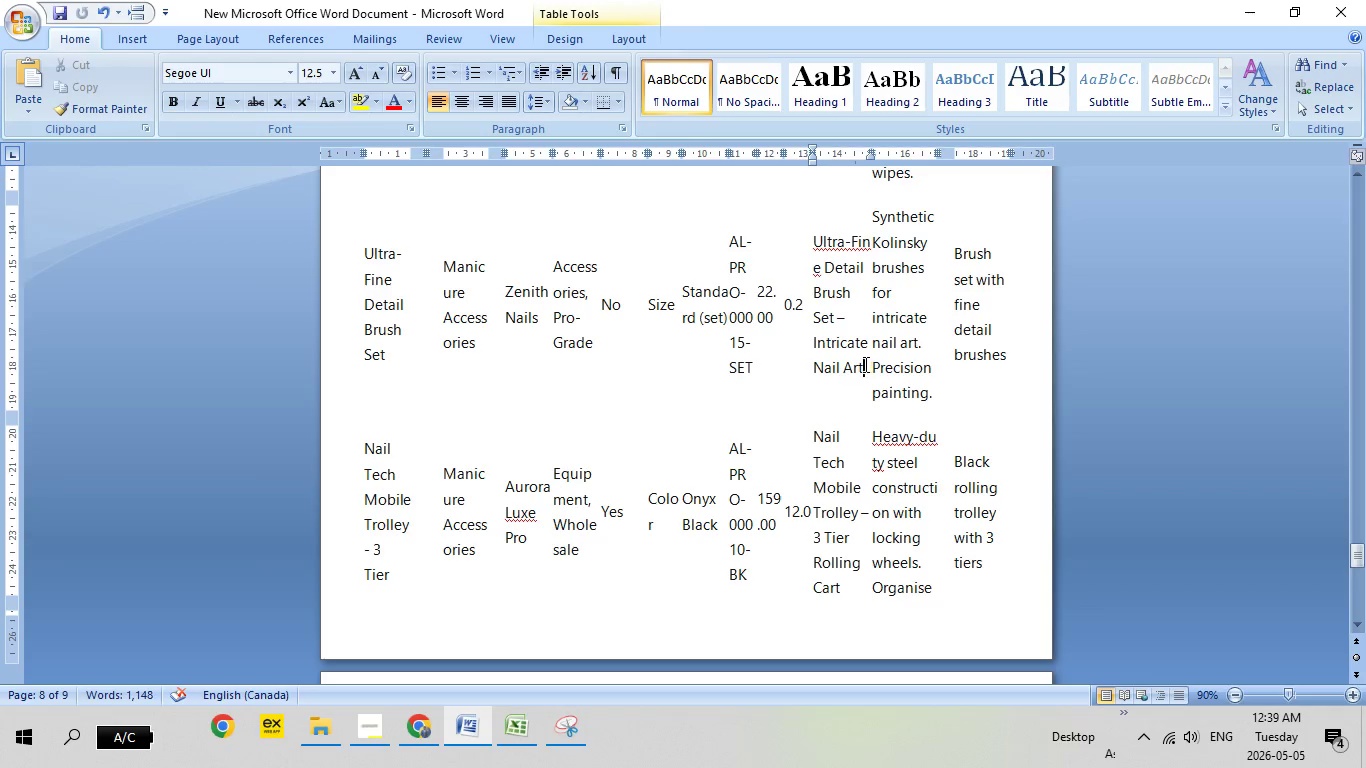 
left_click_drag(start_coordinate=[866, 364], to_coordinate=[815, 241])
 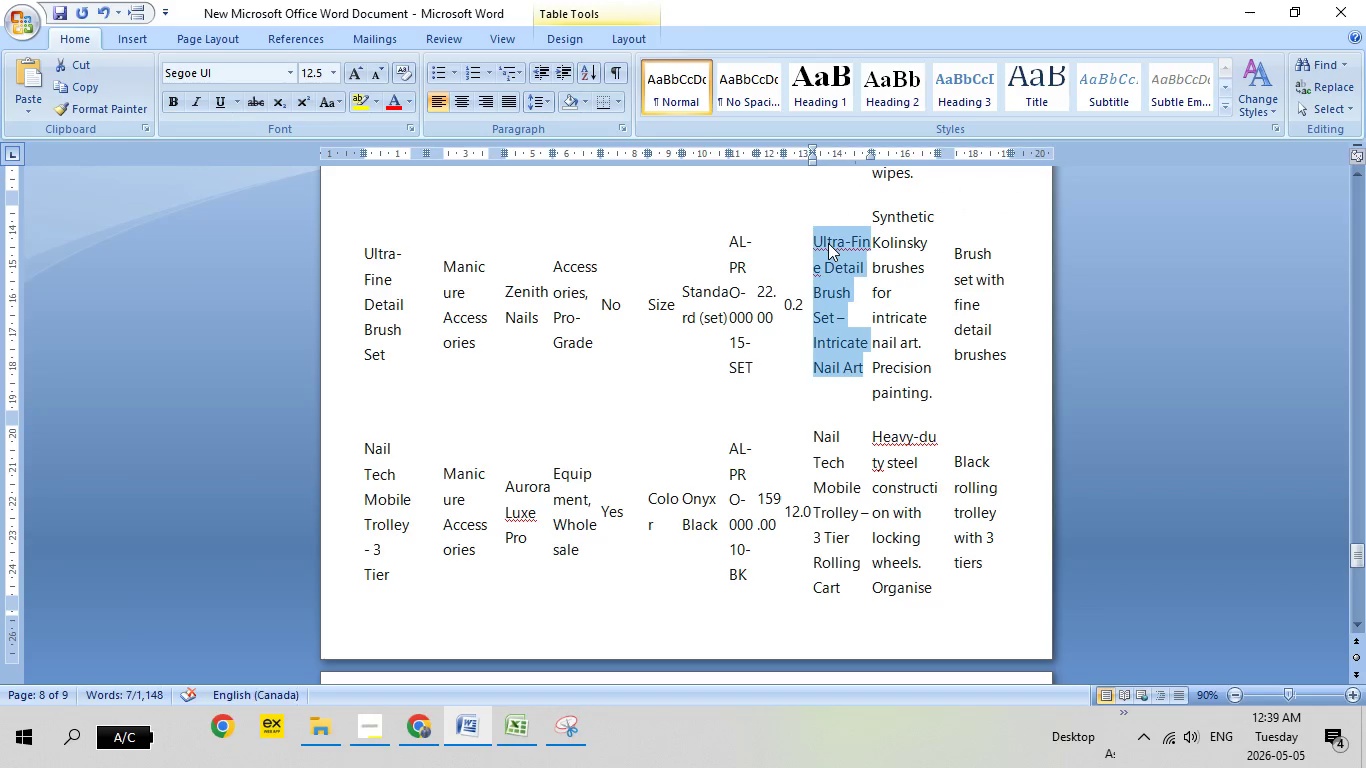 
right_click([828, 243])
 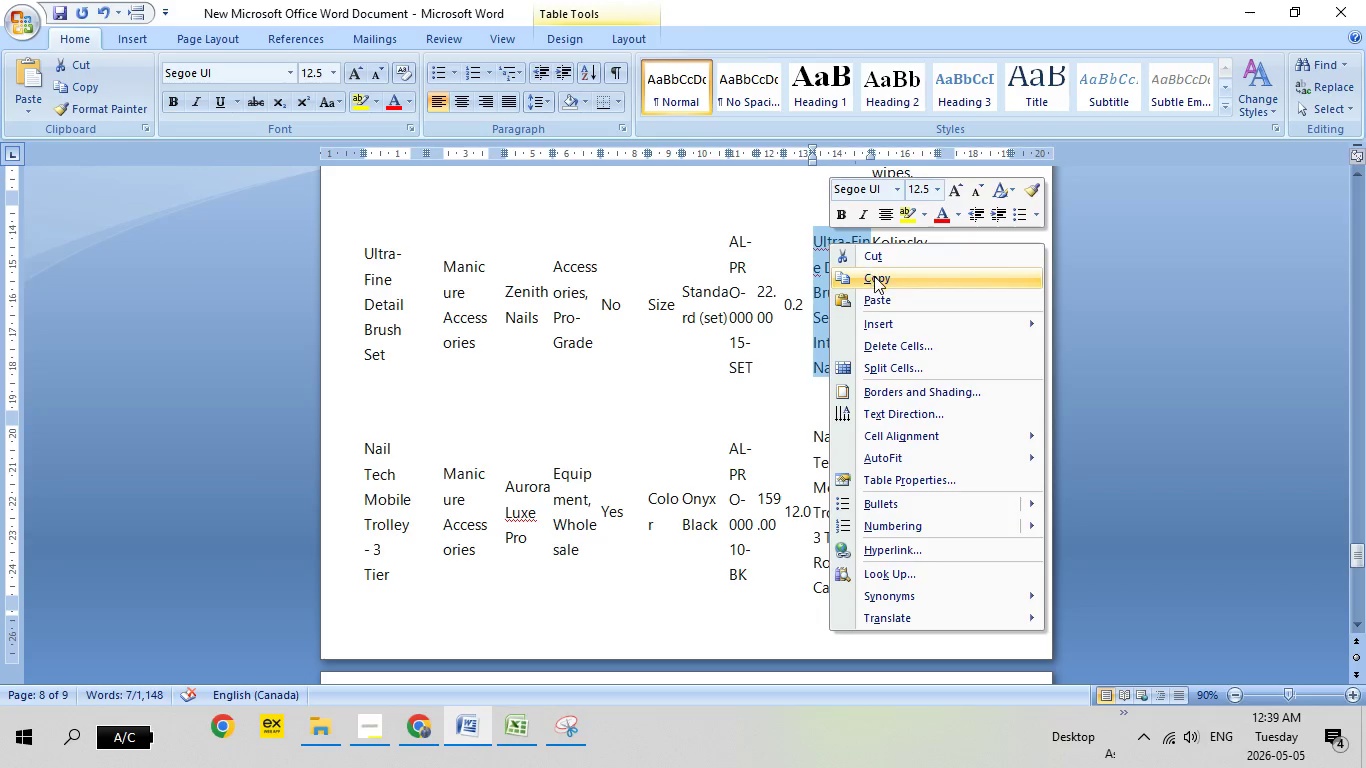 
left_click([875, 277])
 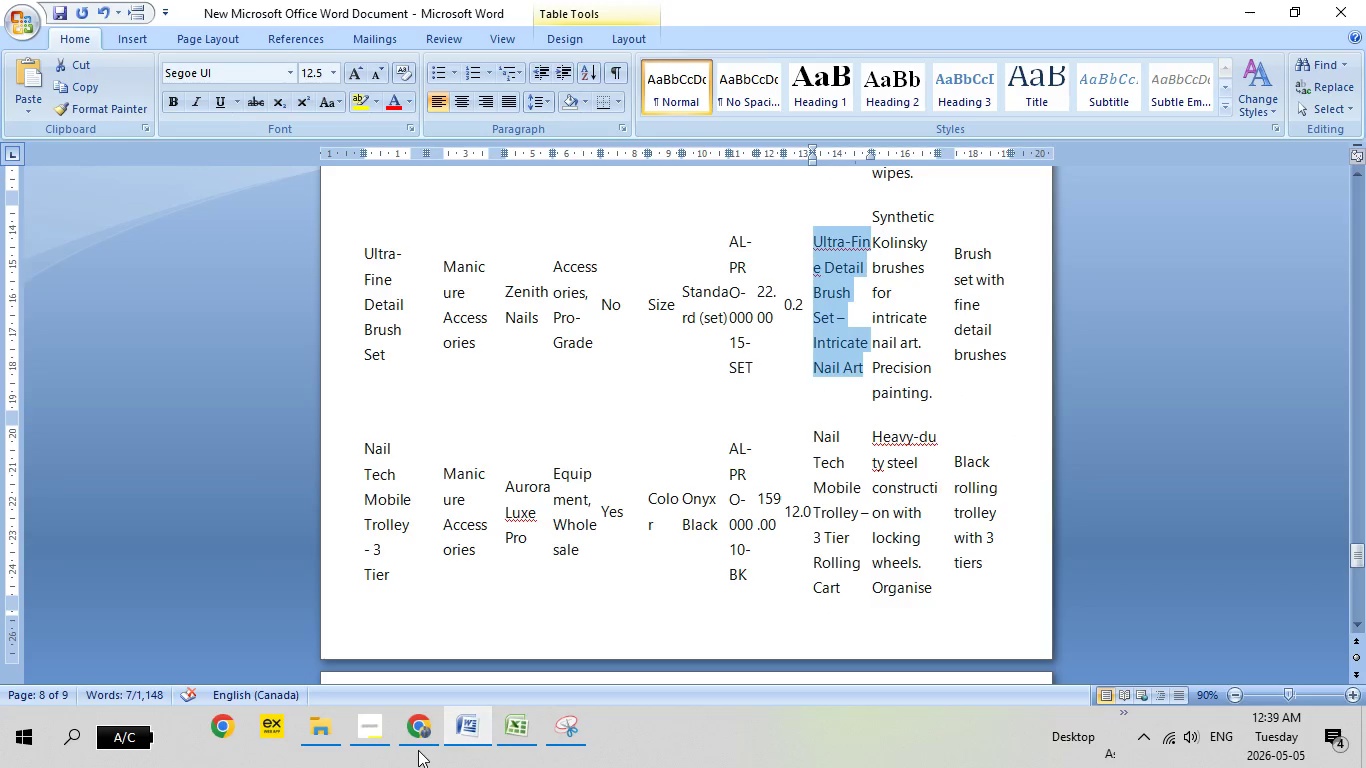 
left_click([419, 741])
 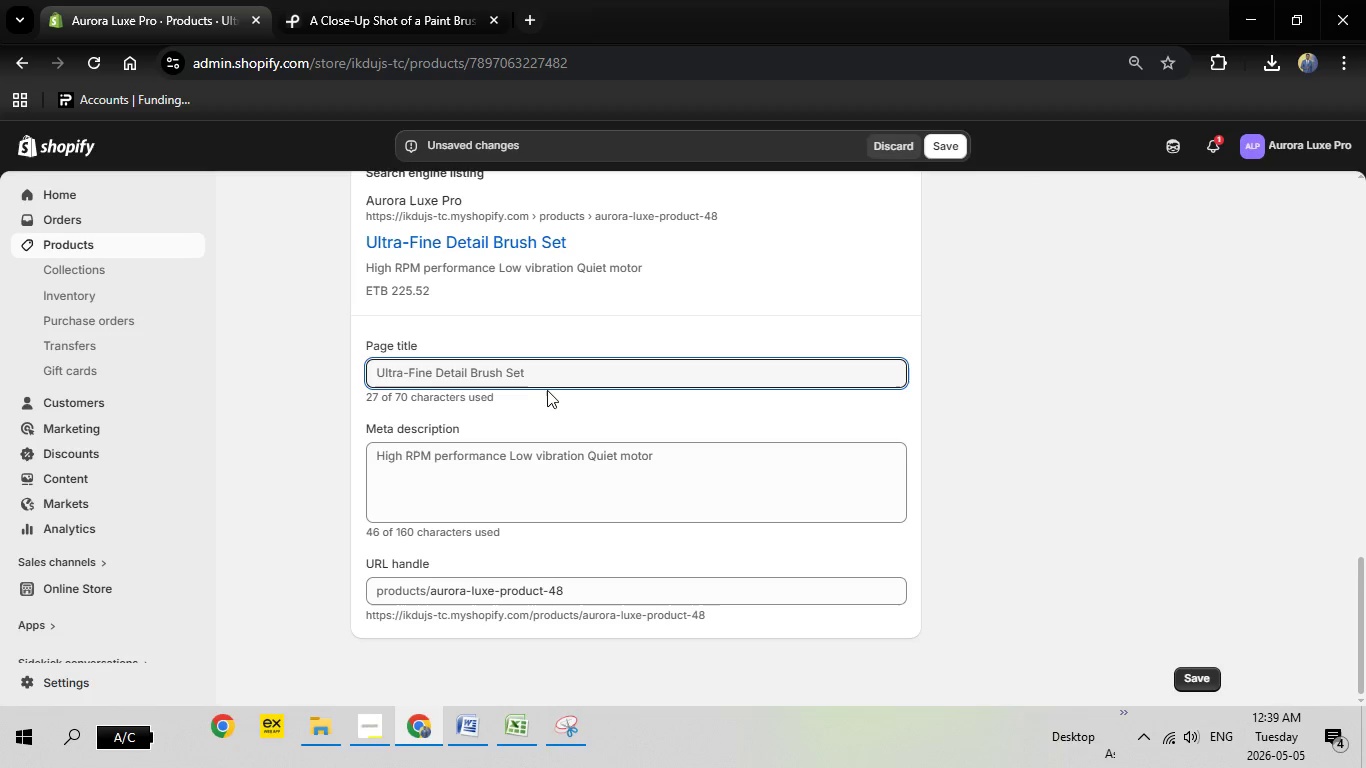 
left_click([567, 368])
 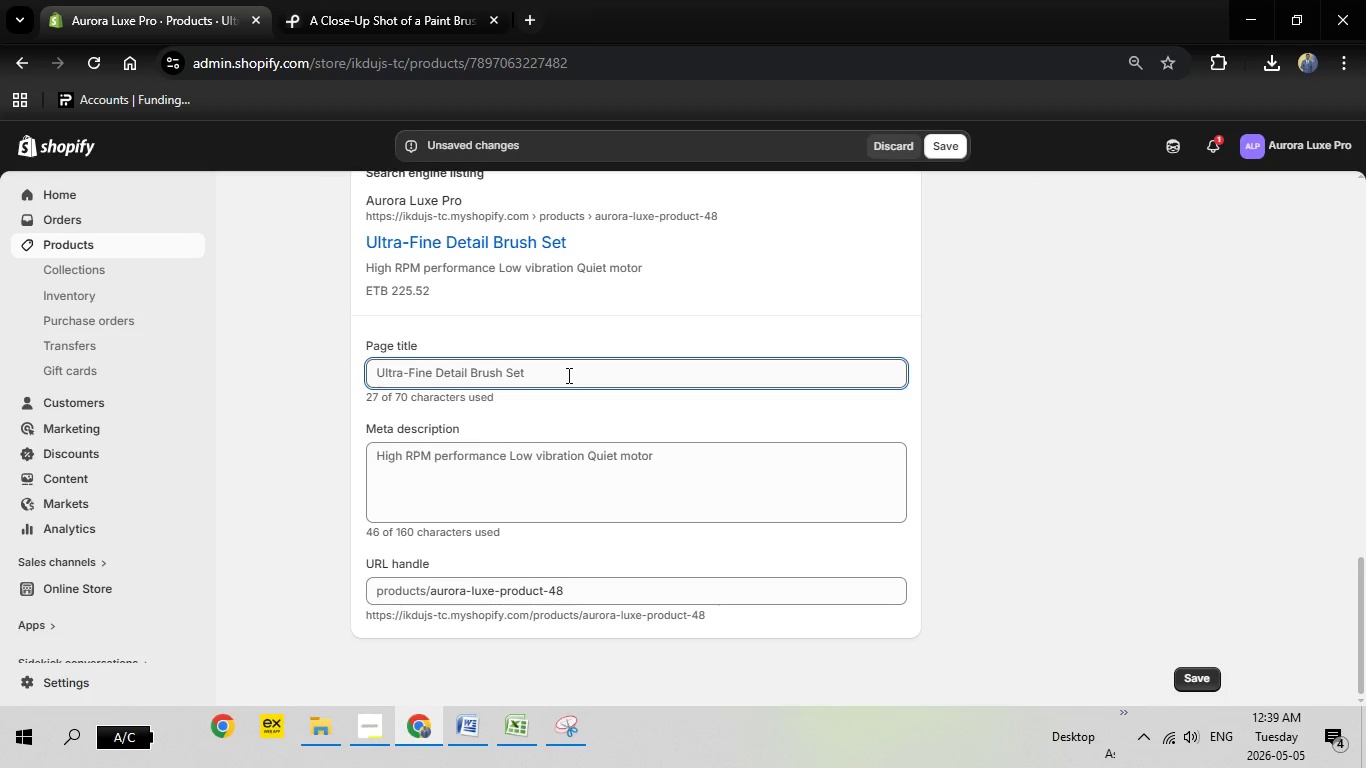 
left_click_drag(start_coordinate=[567, 375], to_coordinate=[284, 386])
 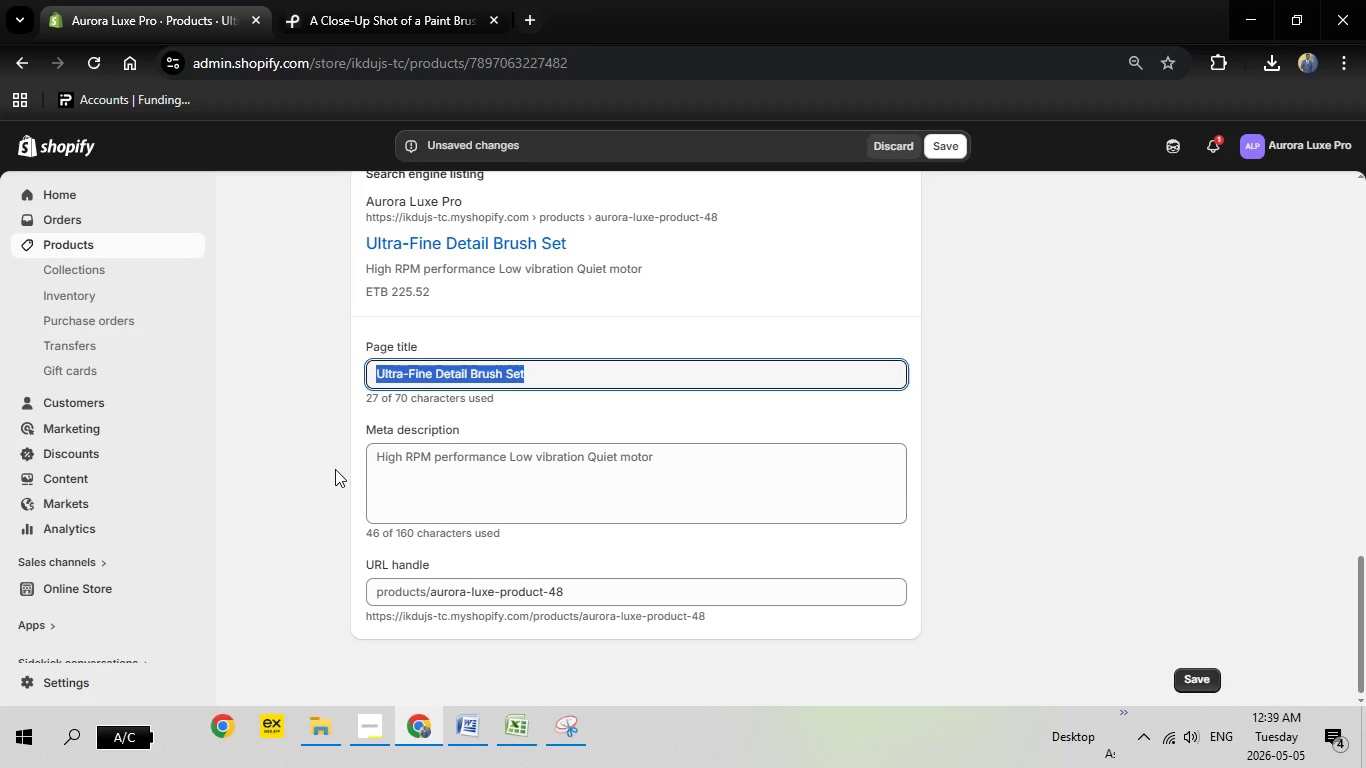 
key(Backspace)
 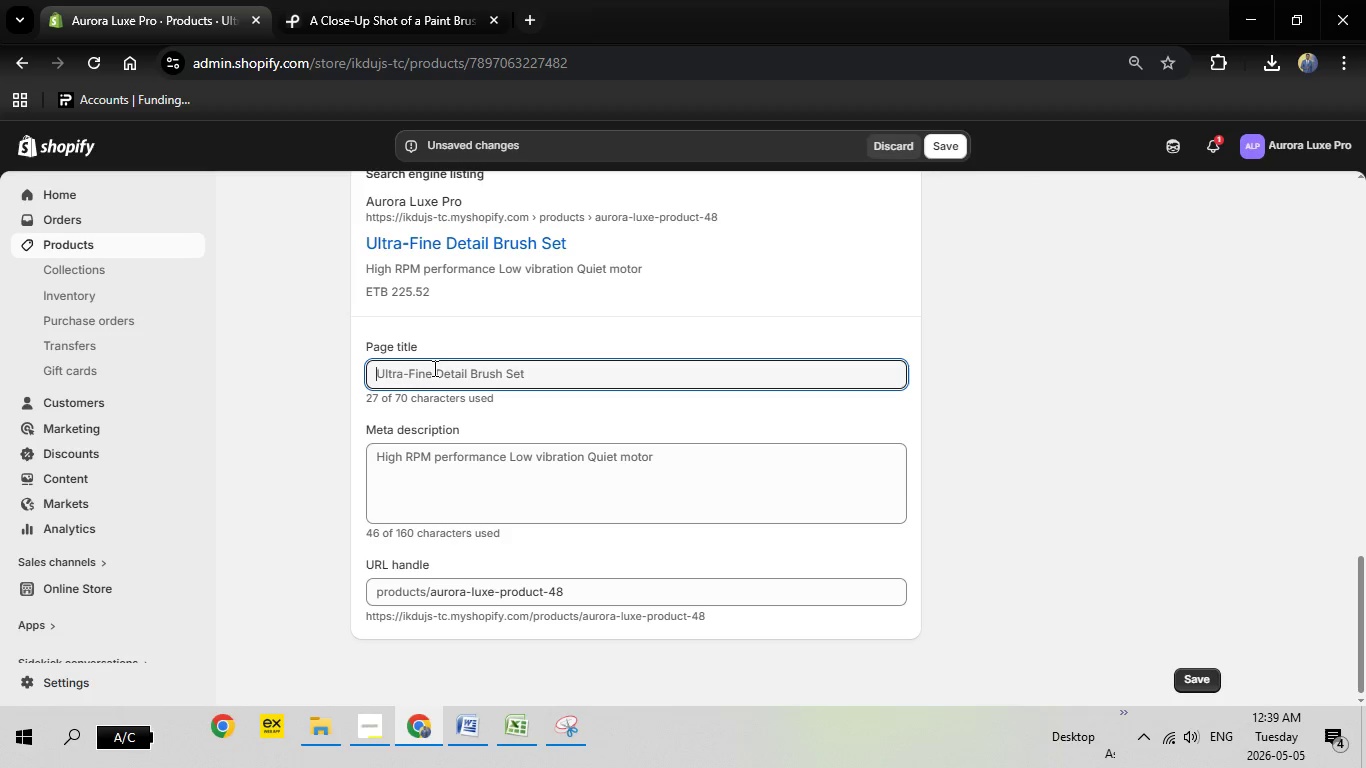 
right_click([431, 368])
 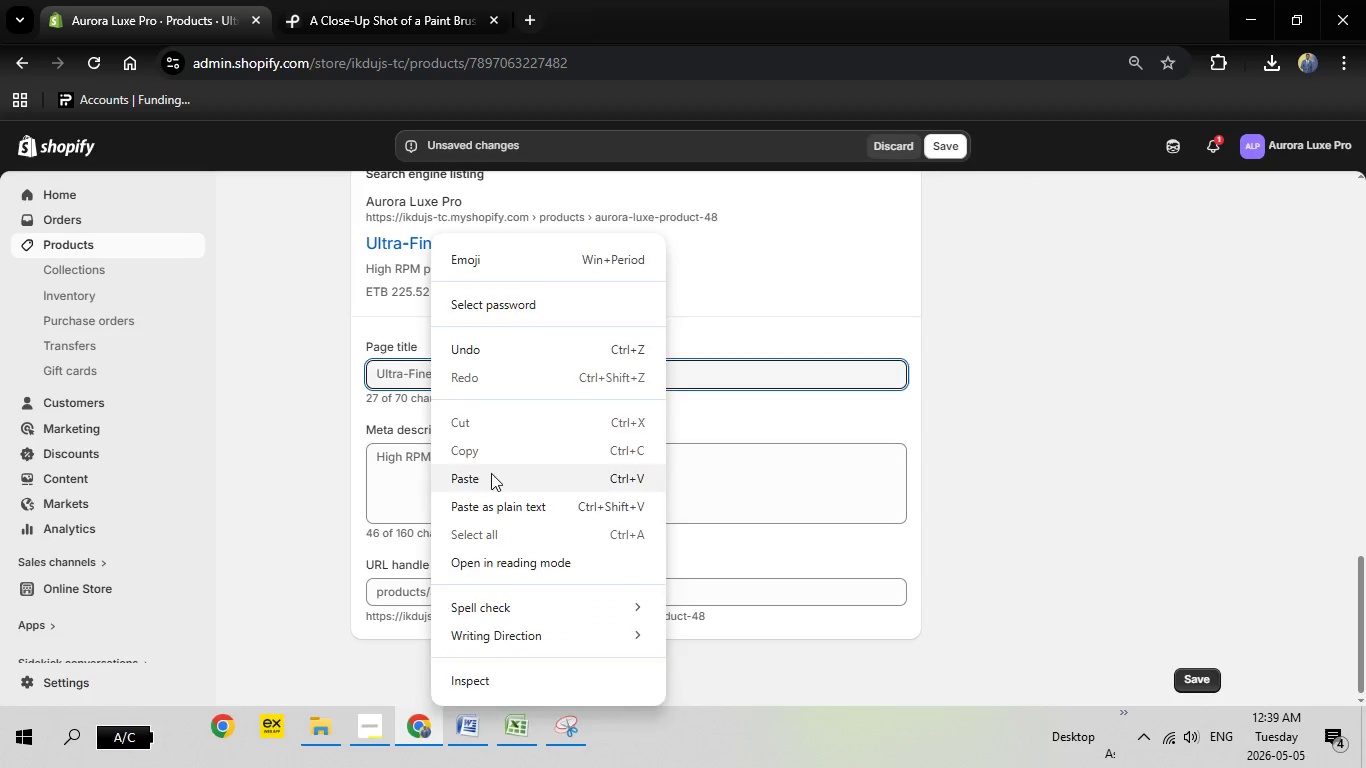 
left_click([491, 473])
 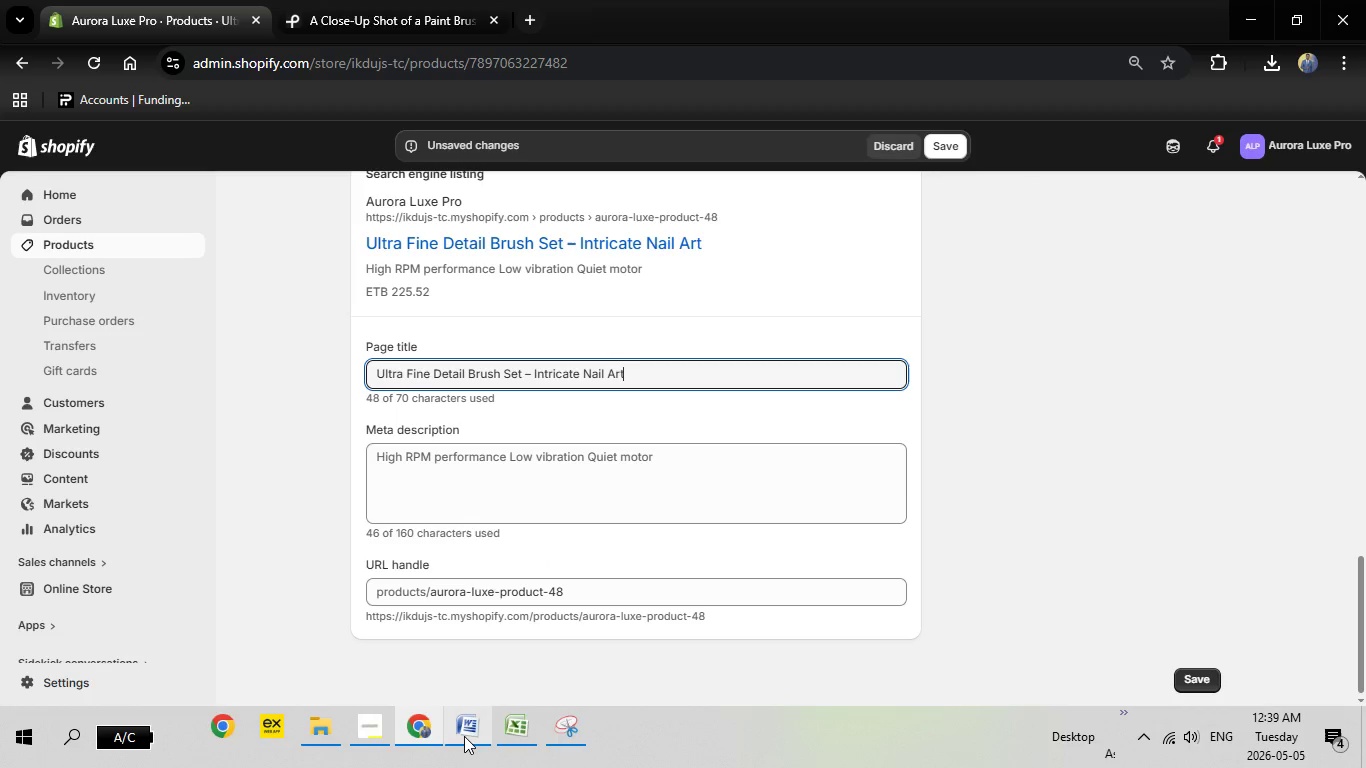 
left_click([464, 736])
 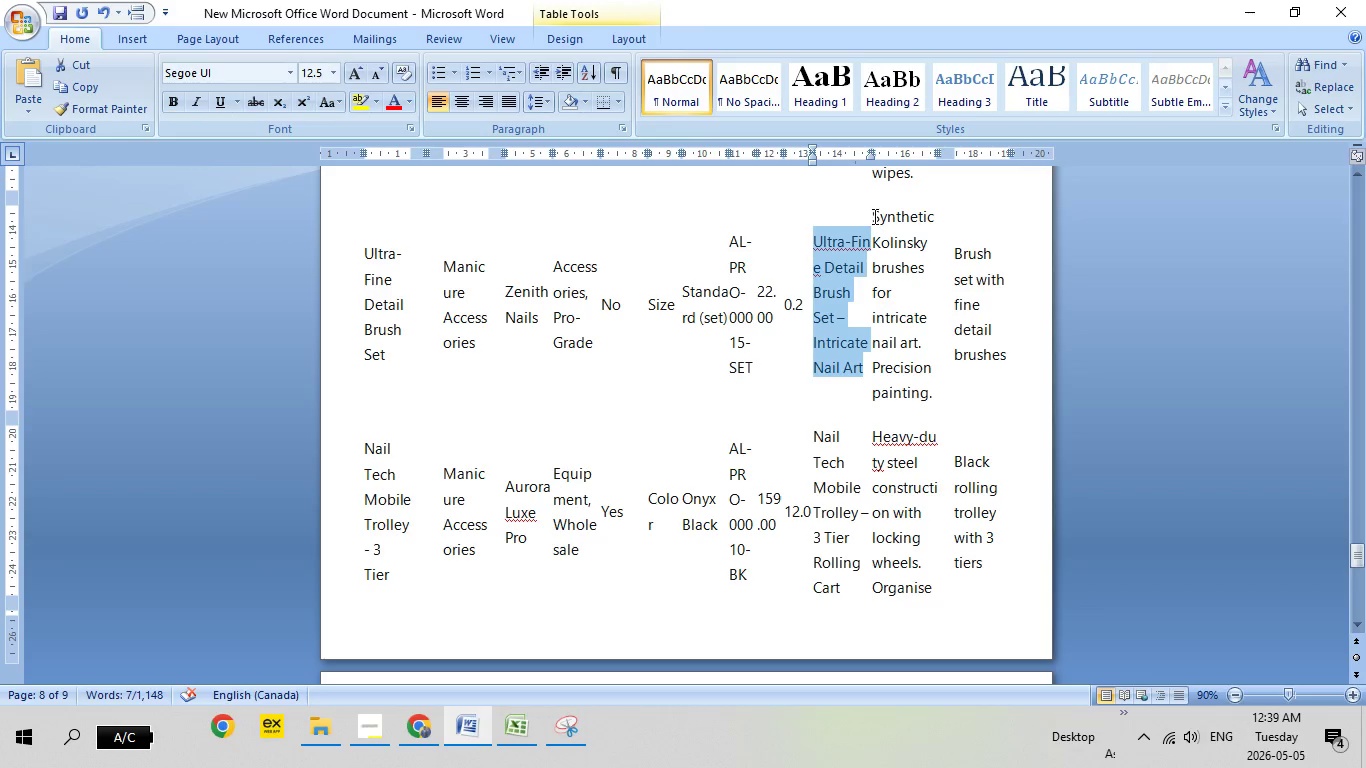 
left_click_drag(start_coordinate=[873, 216], to_coordinate=[937, 397])
 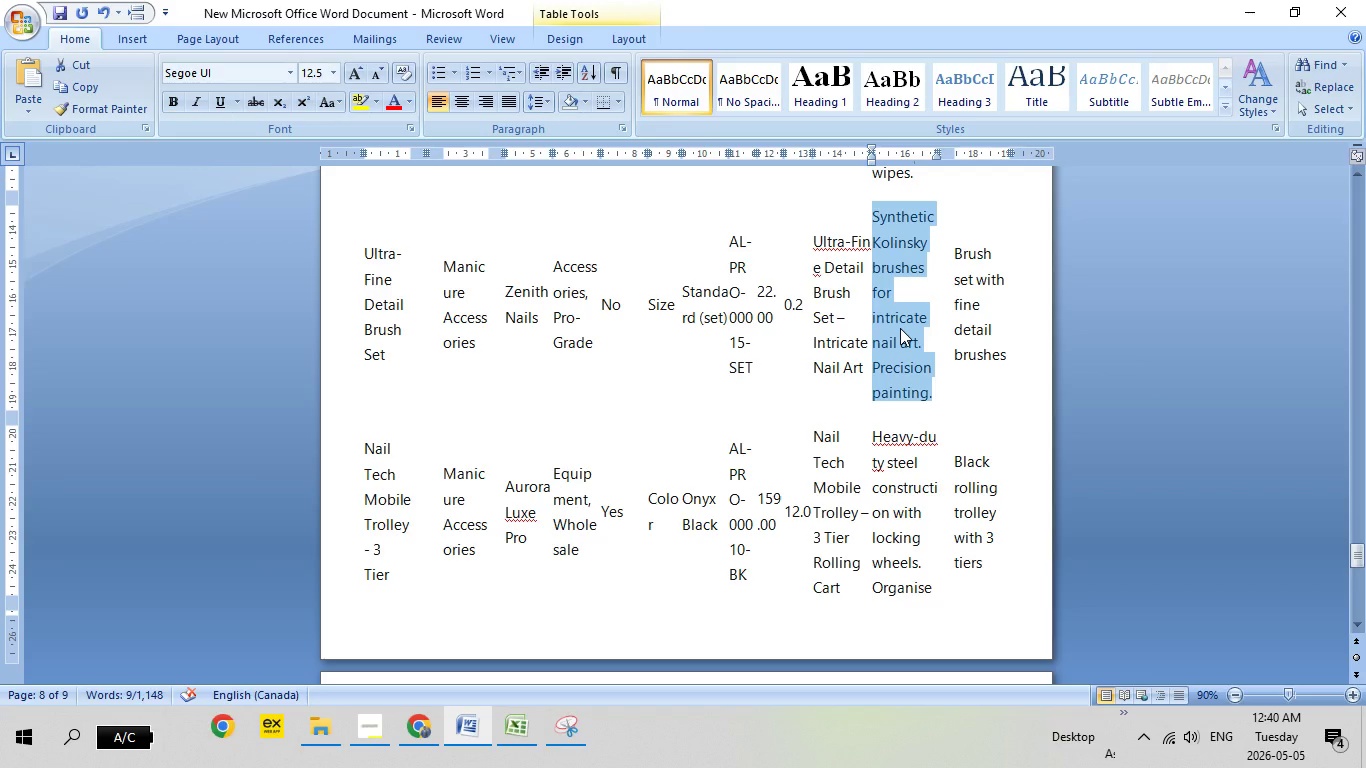 
right_click([900, 328])
 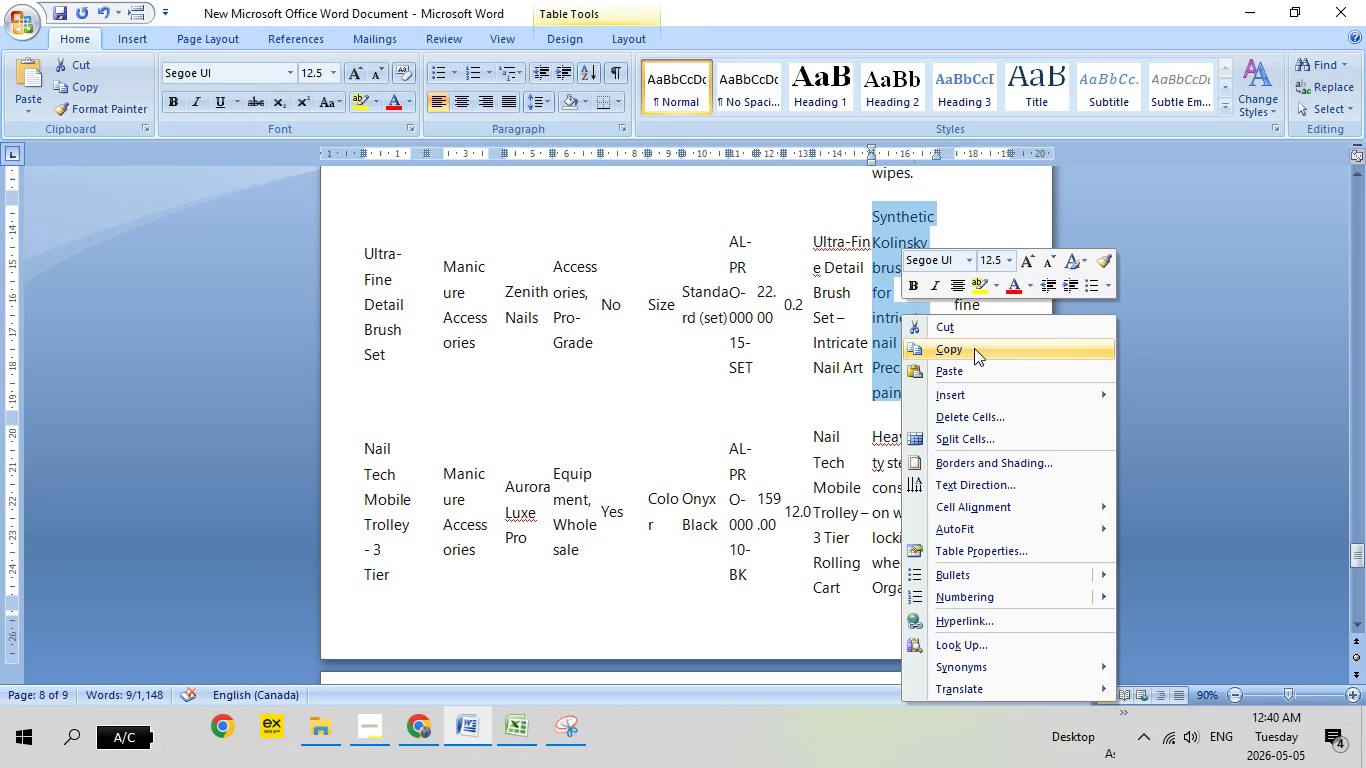 
left_click([974, 348])
 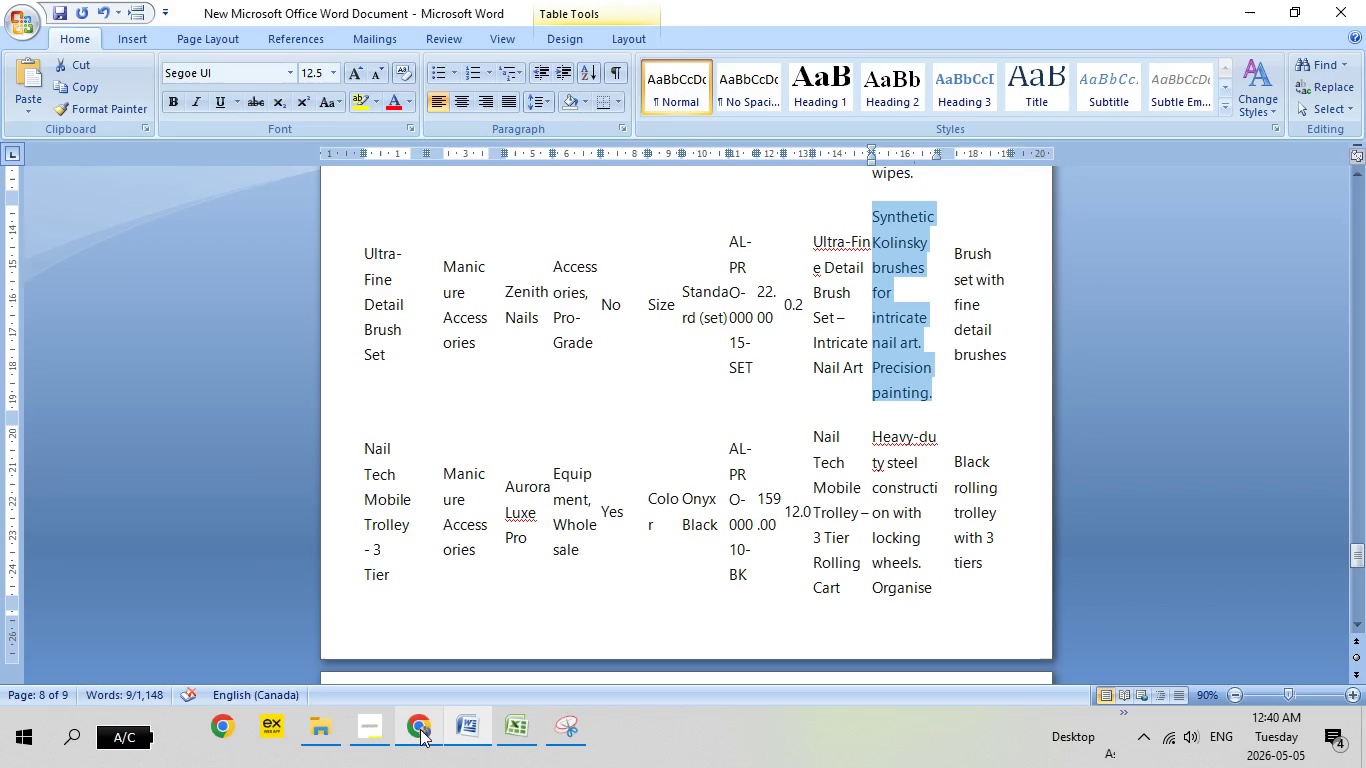 
left_click([427, 726])
 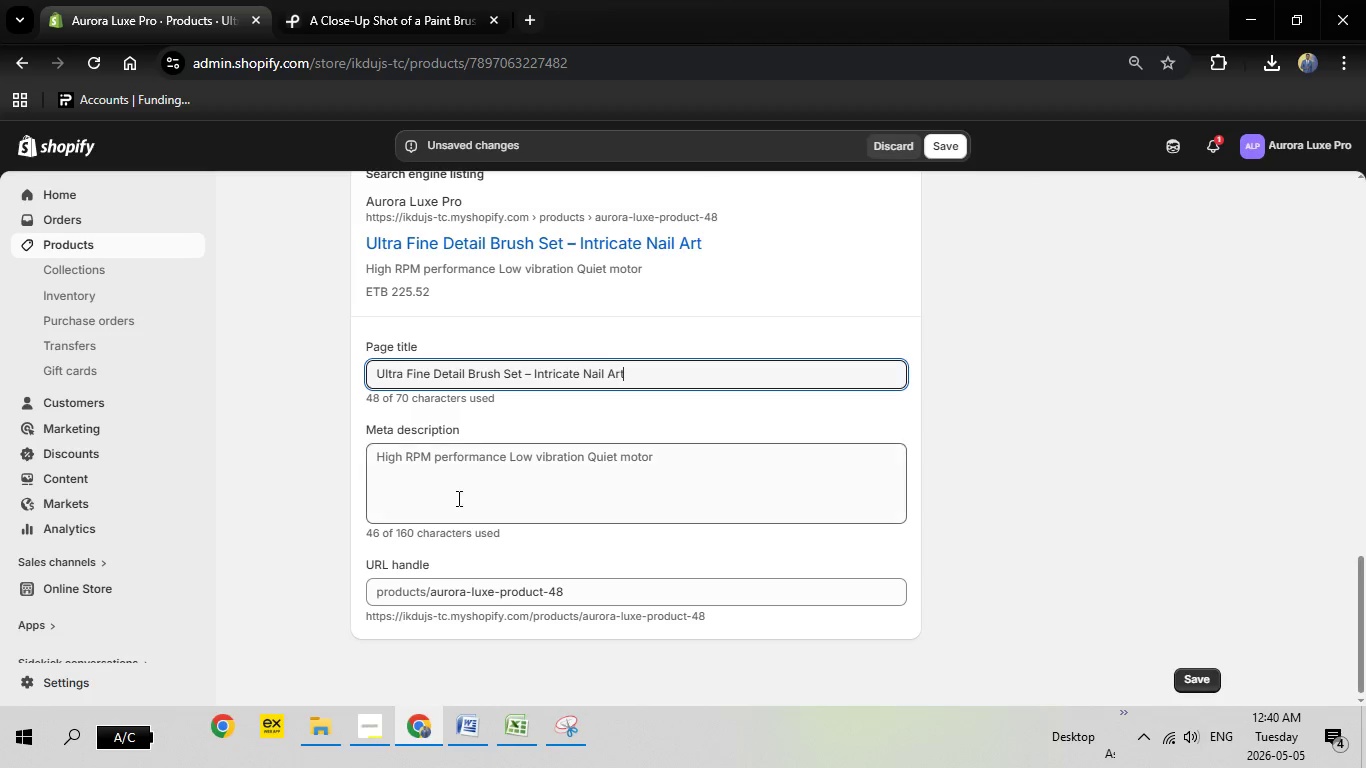 
left_click([544, 478])
 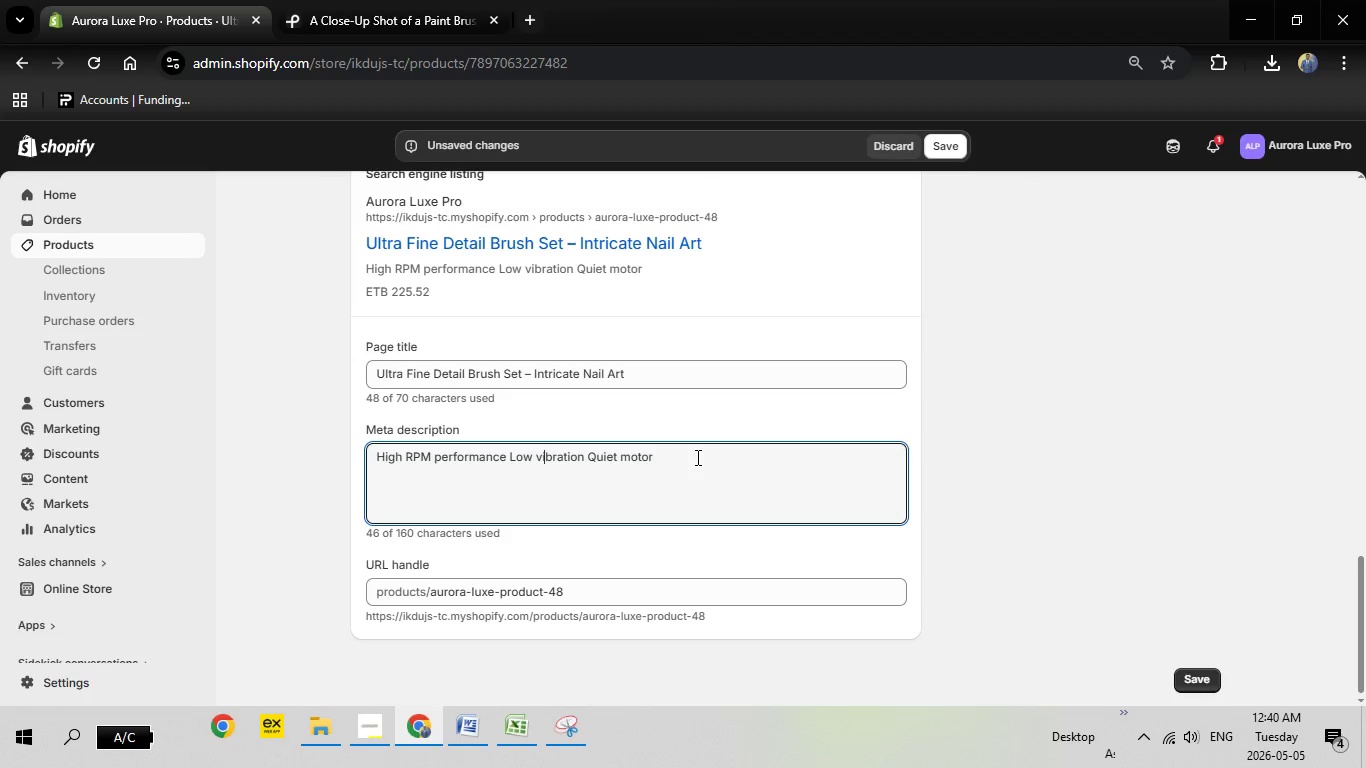 
left_click_drag(start_coordinate=[696, 457], to_coordinate=[288, 454])
 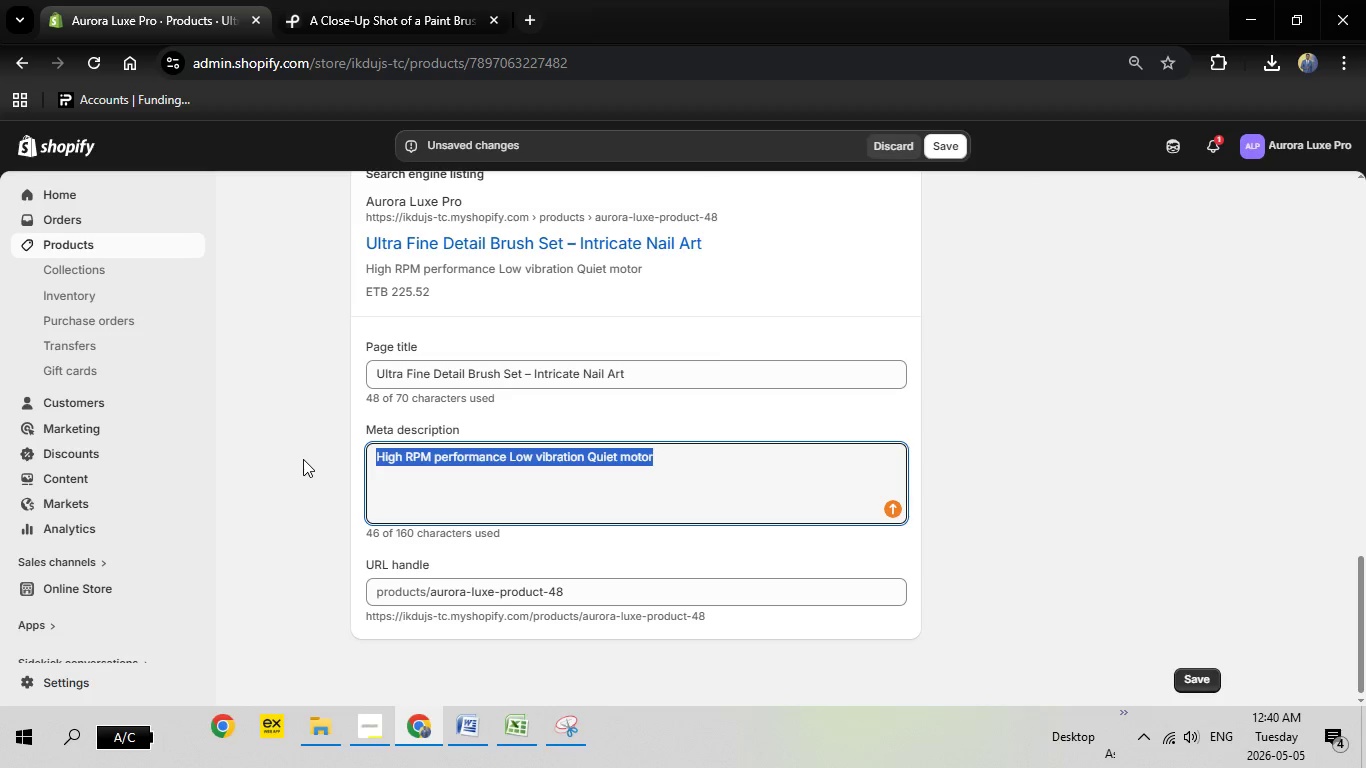 
key(Backspace)
 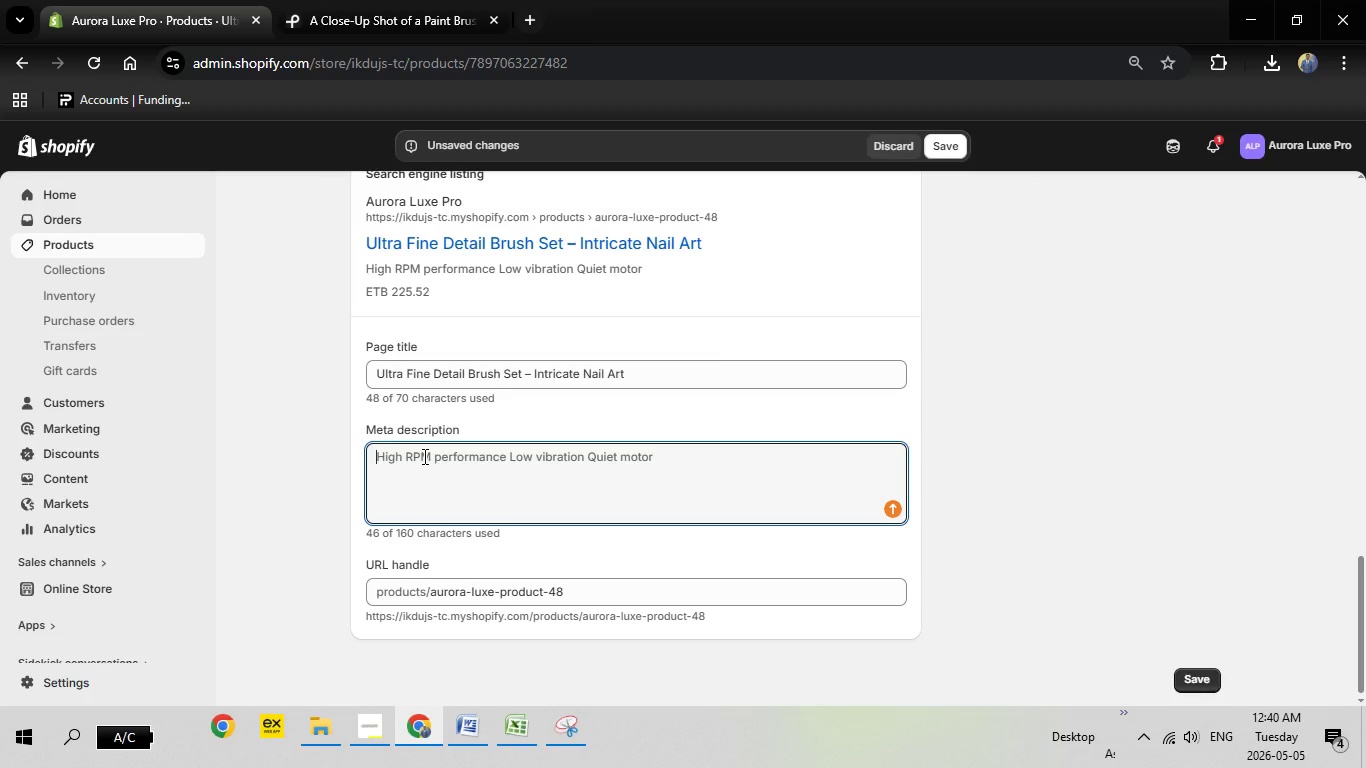 
right_click([423, 456])
 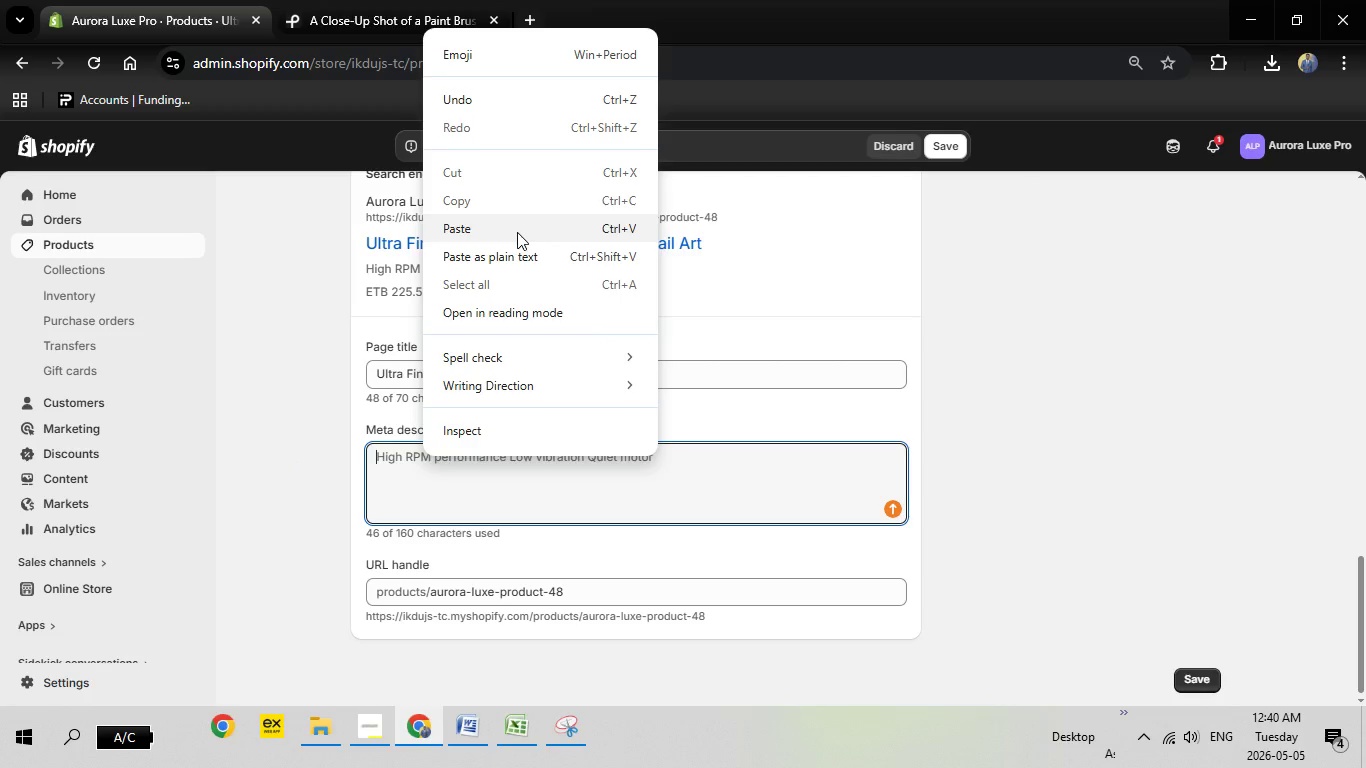 
left_click([516, 232])
 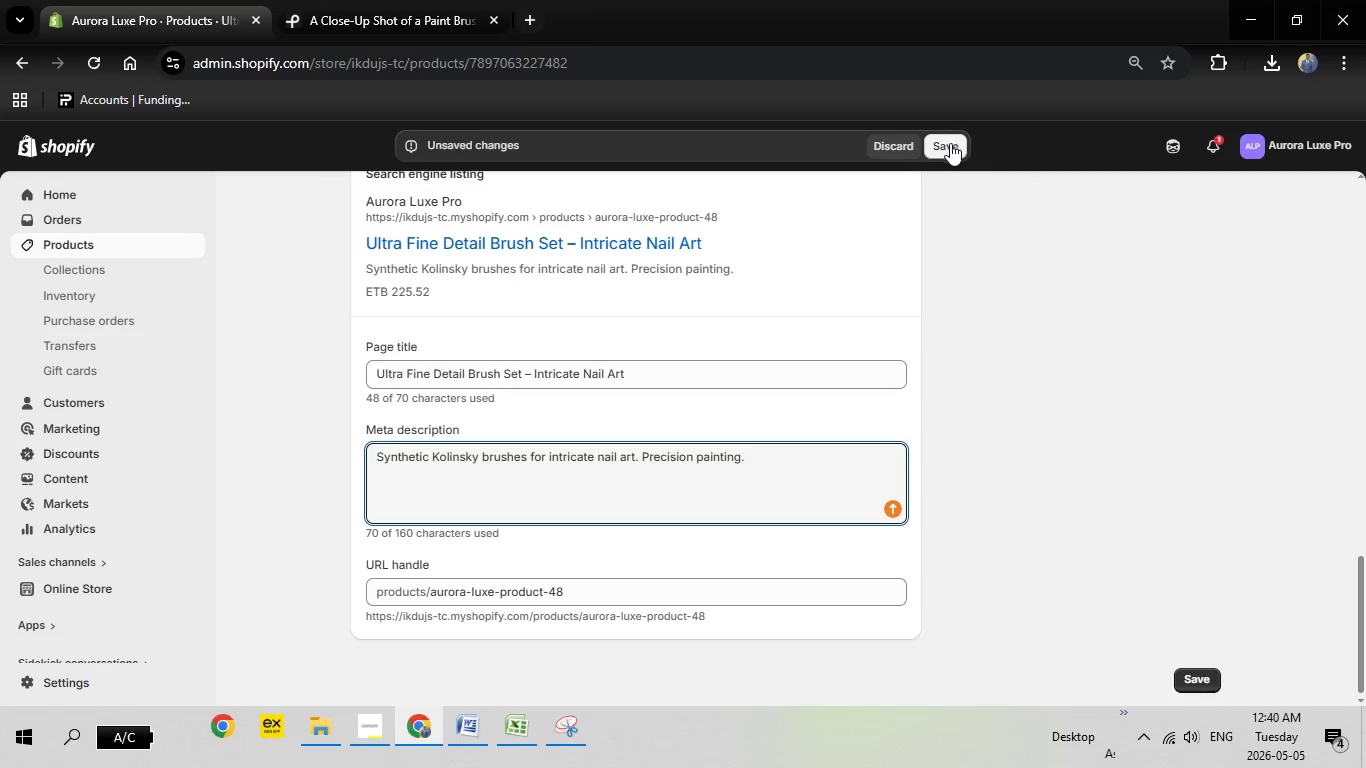 
left_click([952, 149])
 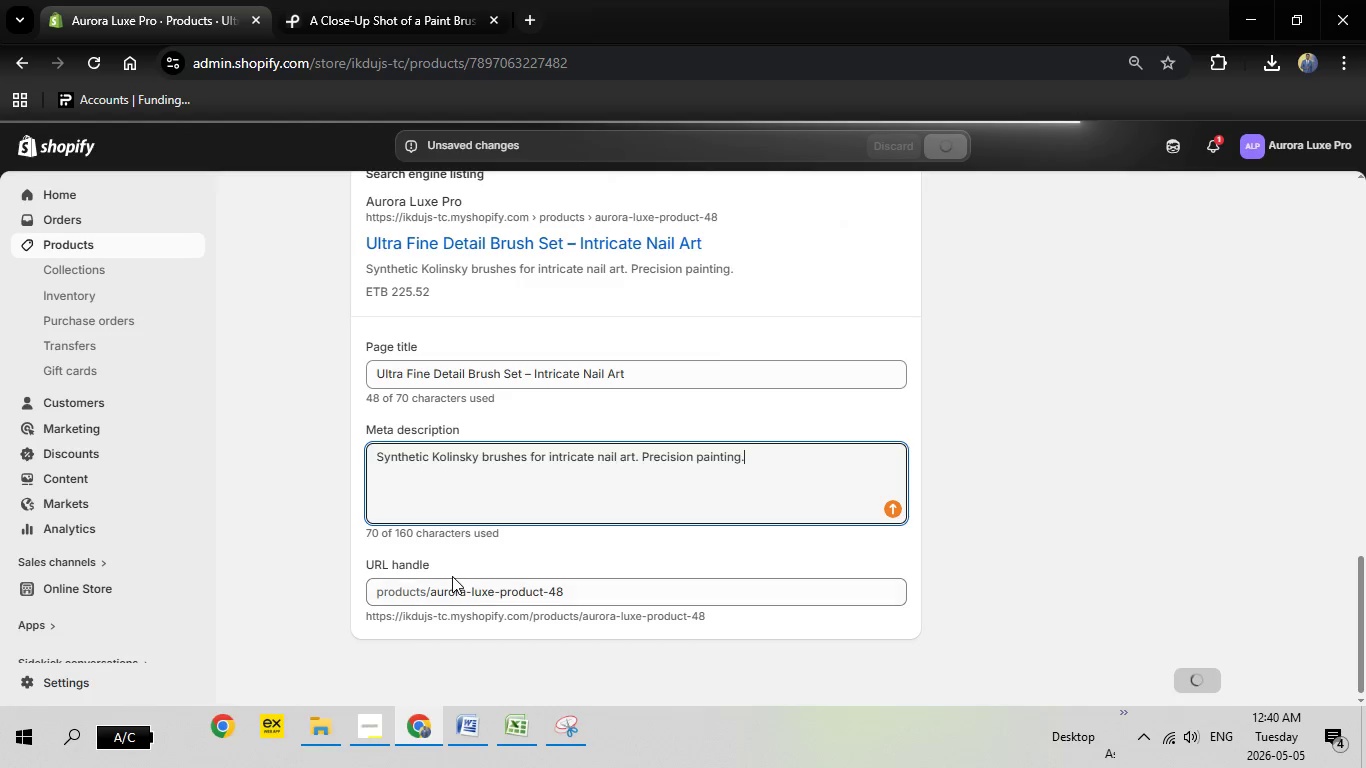 
wait(19.61)
 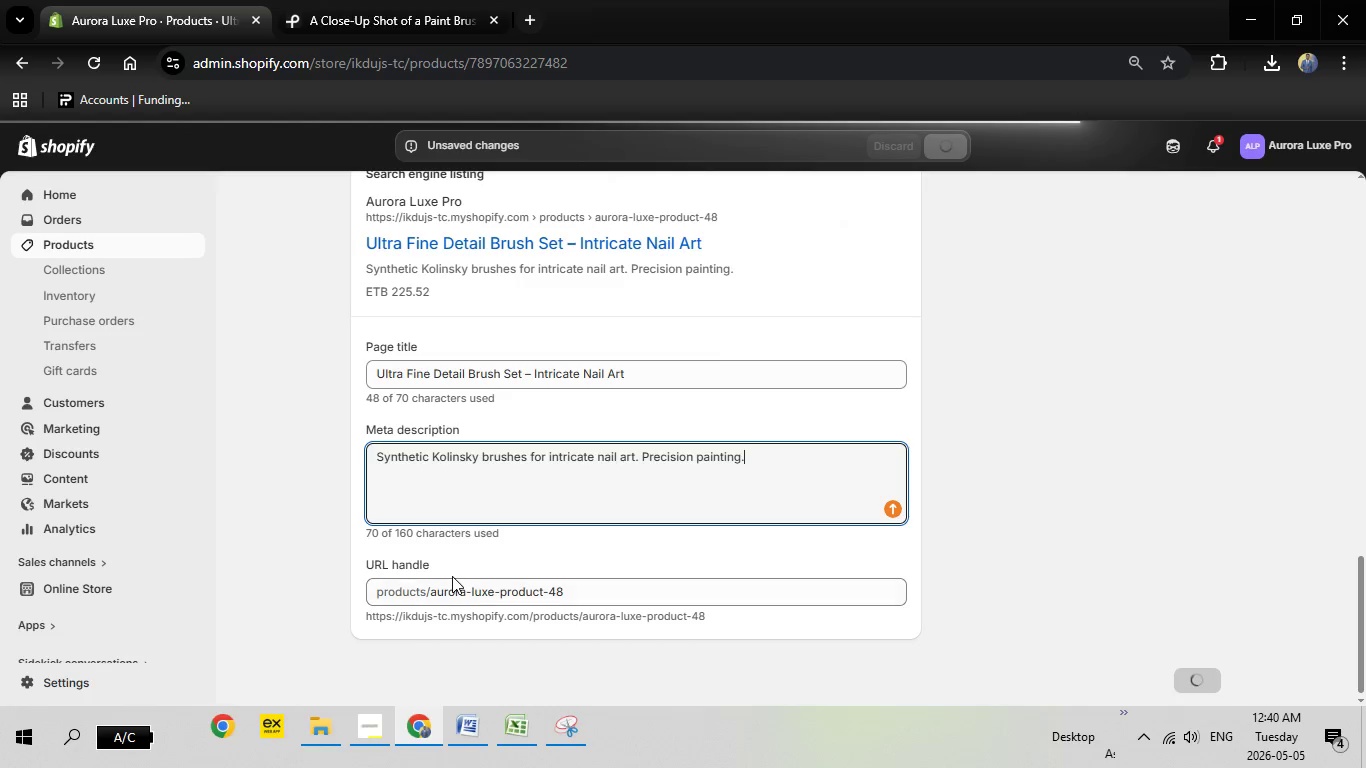 
left_click([459, 724])
 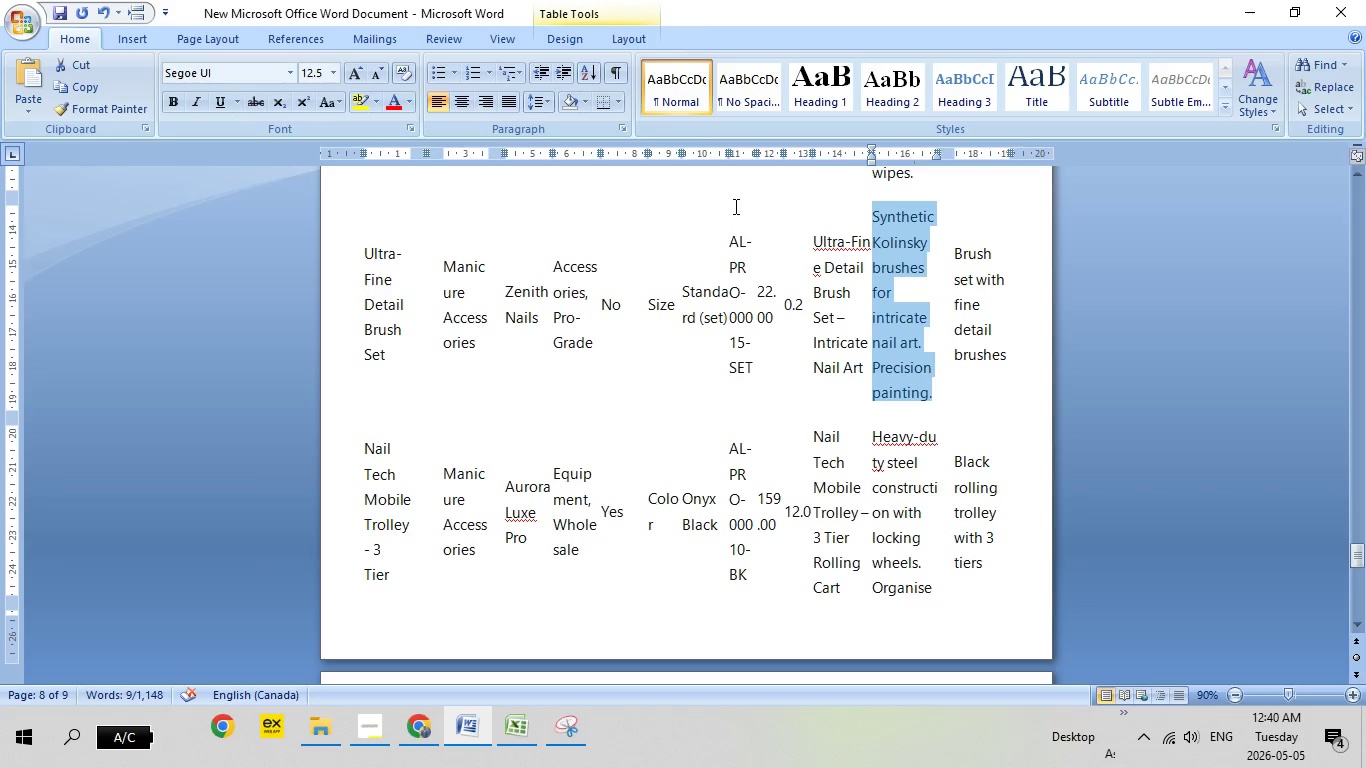 
scroll: coordinate [729, 318], scroll_direction: down, amount: 4.0
 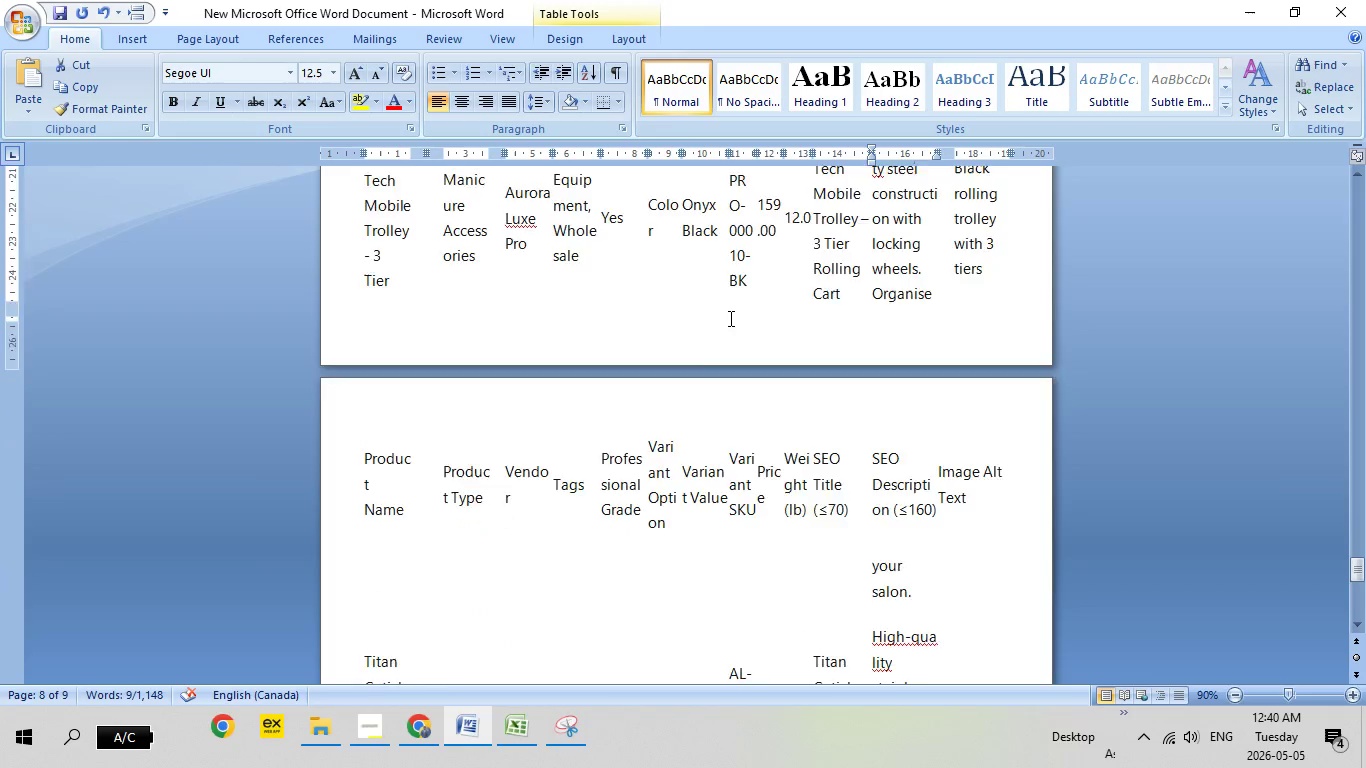 
scroll: coordinate [728, 318], scroll_direction: up, amount: 3.0
 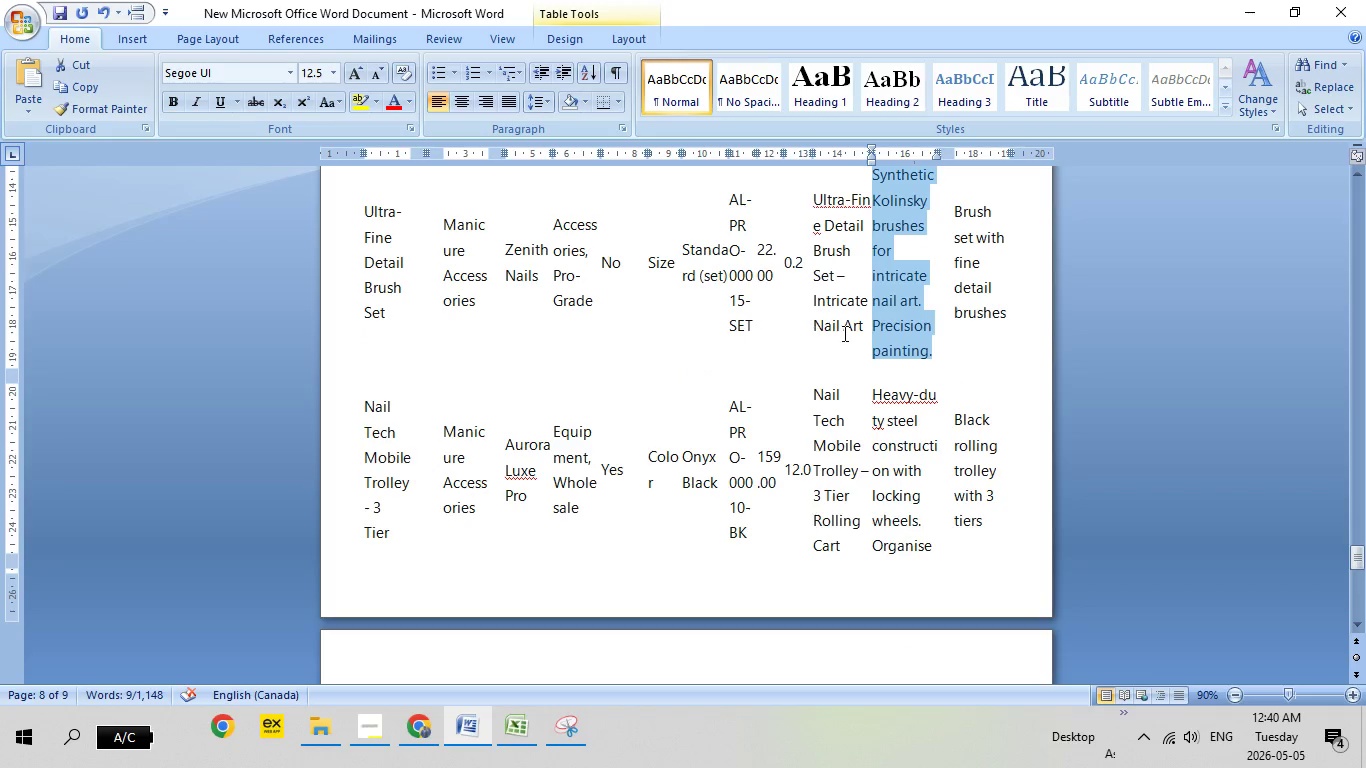 
wait(5.28)
 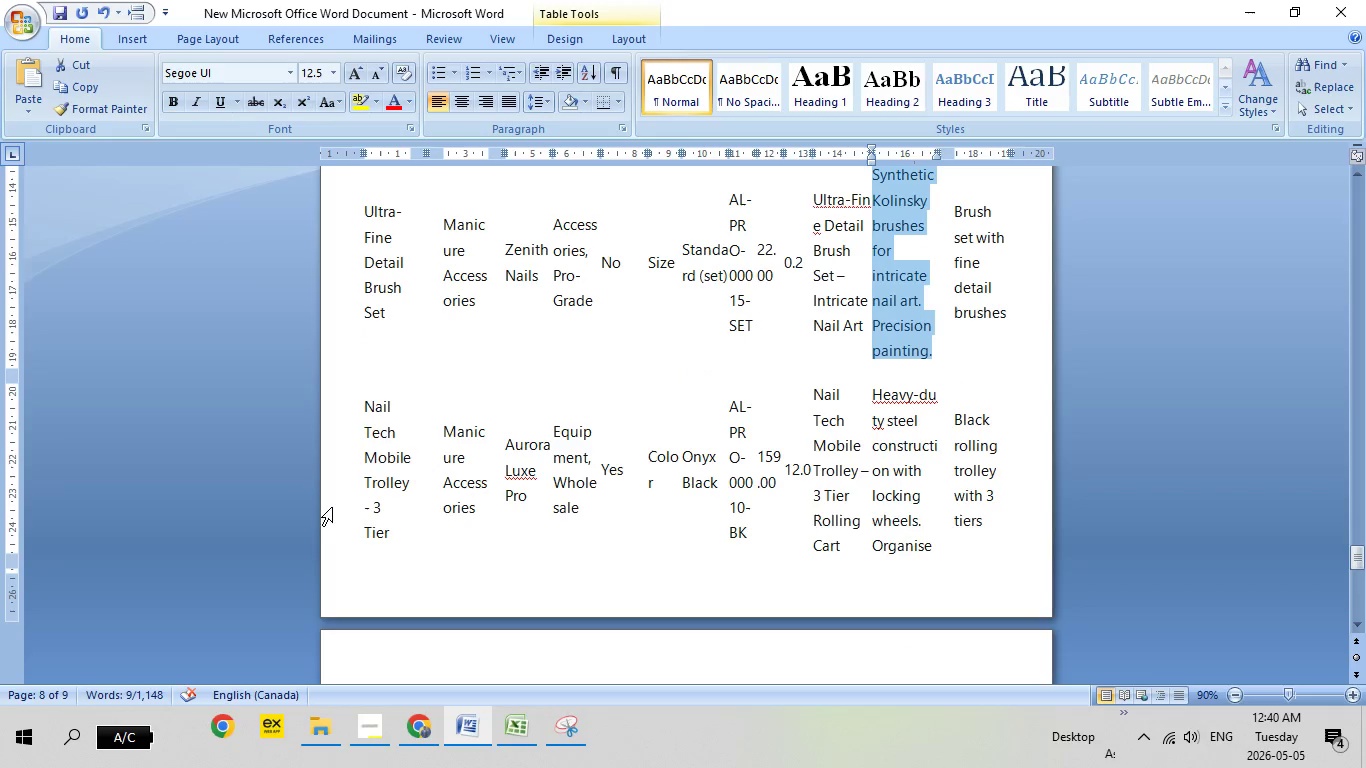 
left_click([942, 418])
 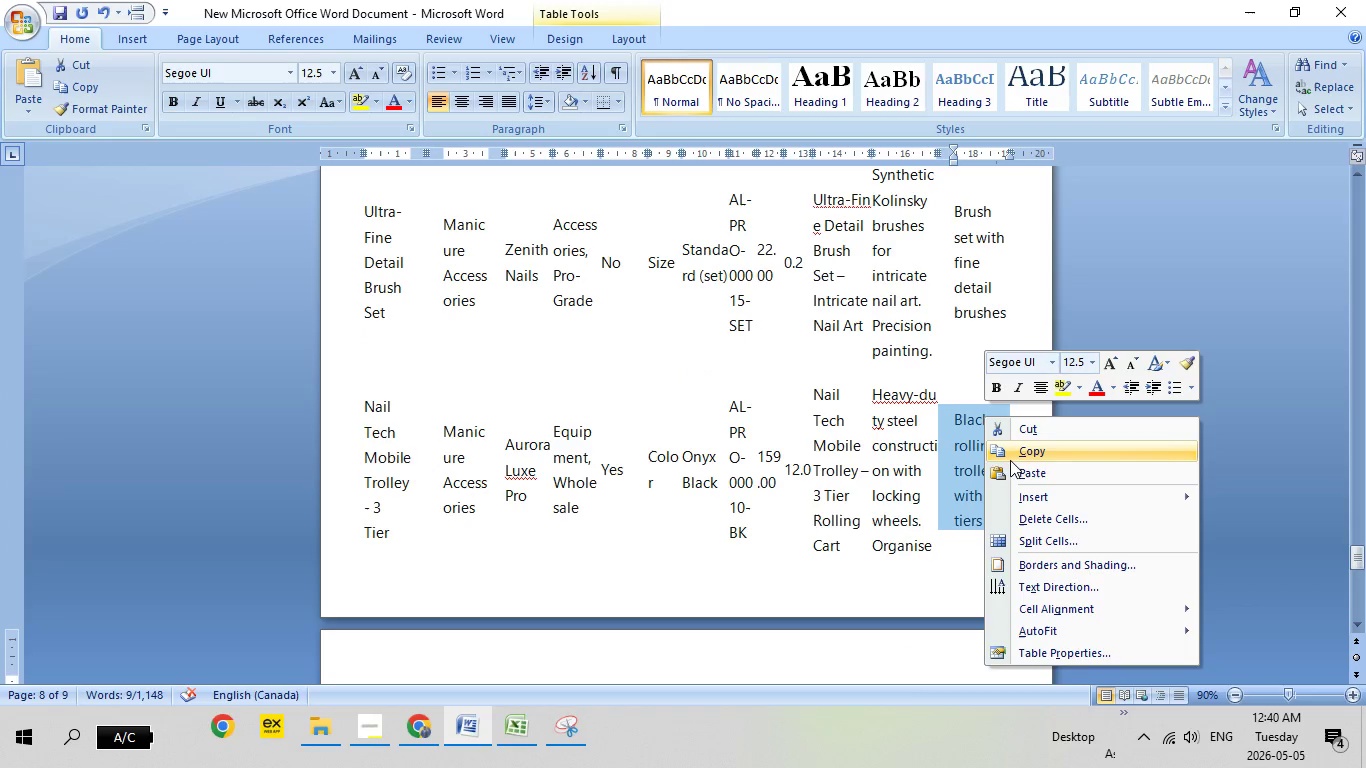 
left_click([1013, 456])
 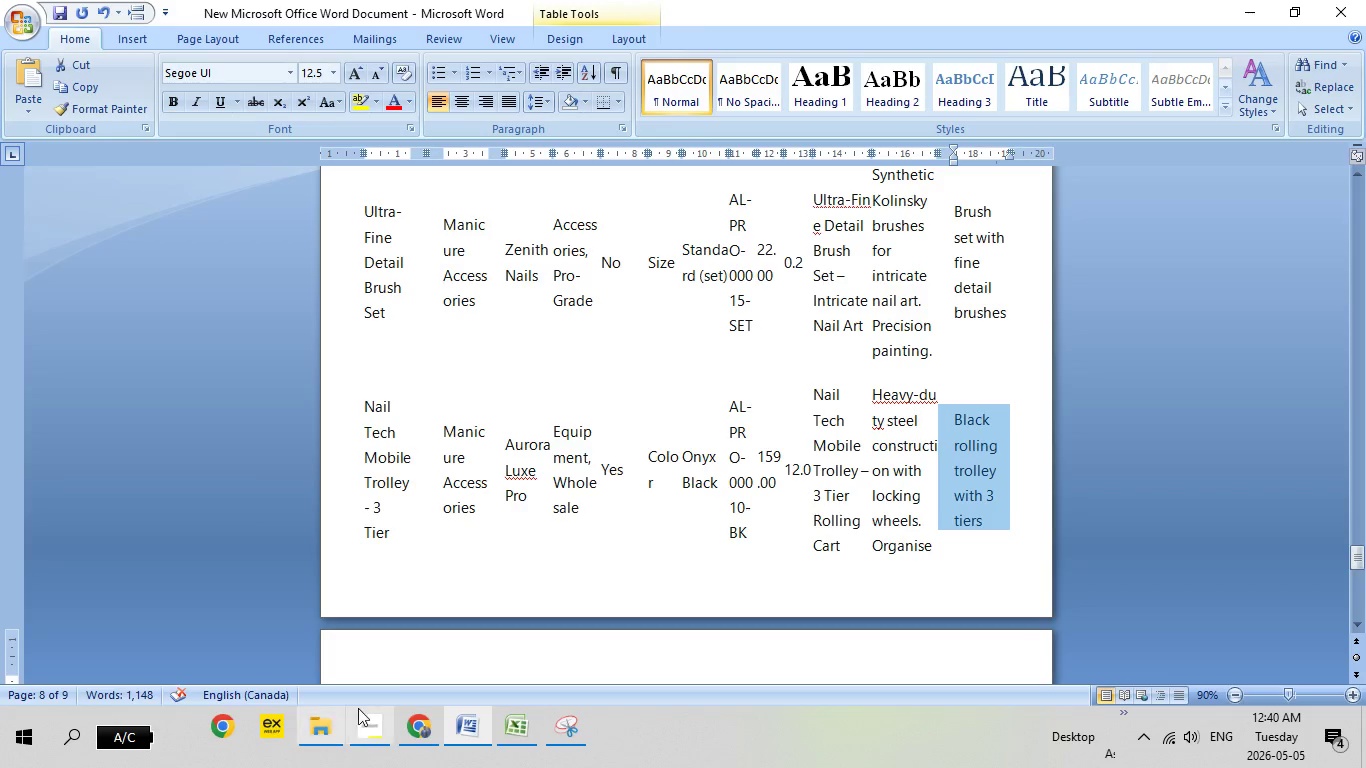 
left_click([425, 725])
 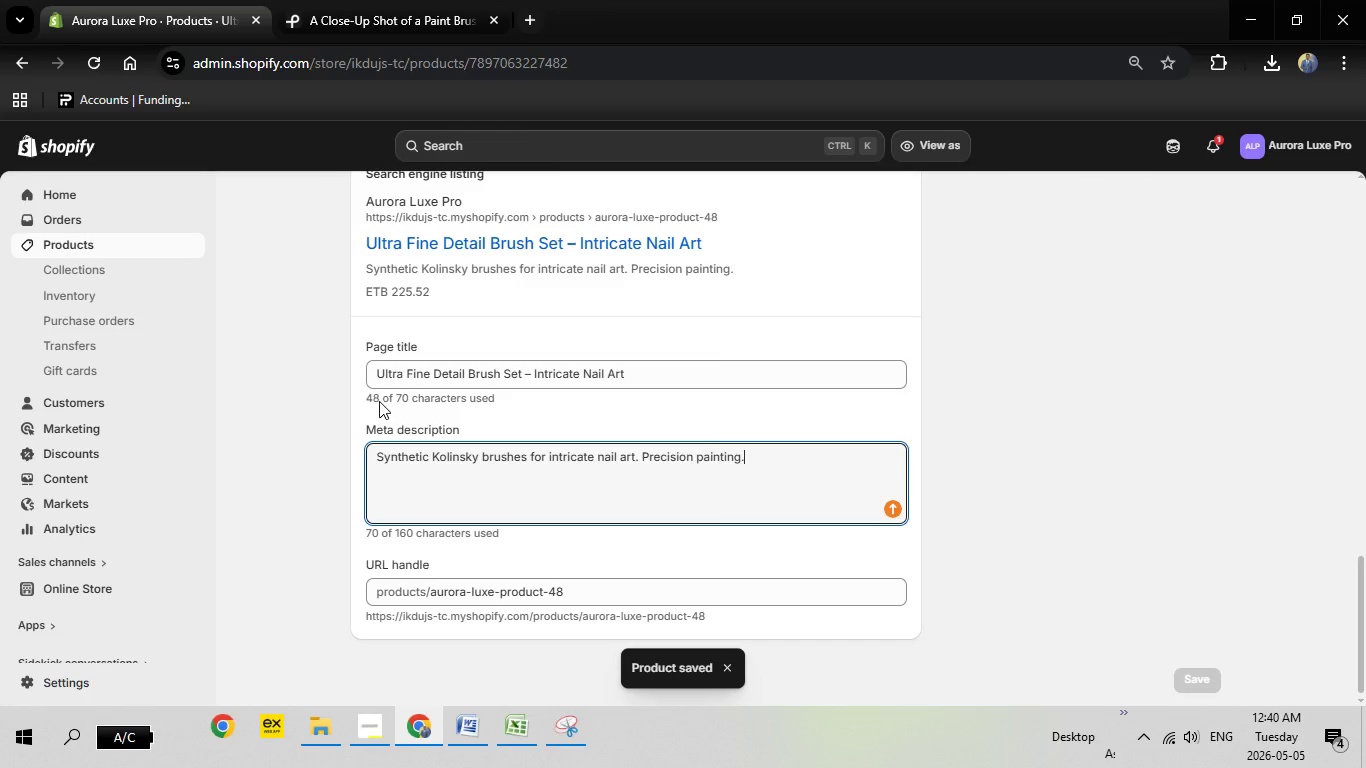 
scroll: coordinate [426, 397], scroll_direction: up, amount: 38.0
 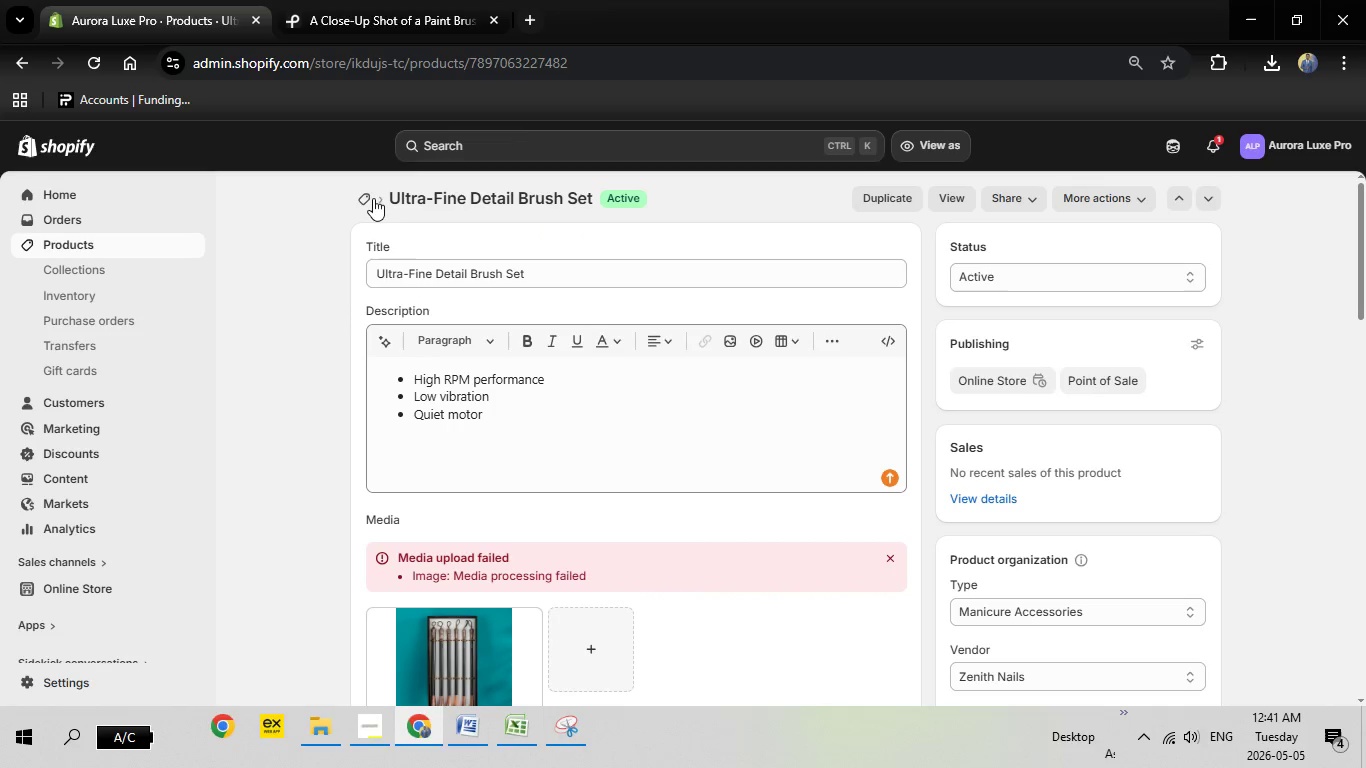 
left_click([366, 198])
 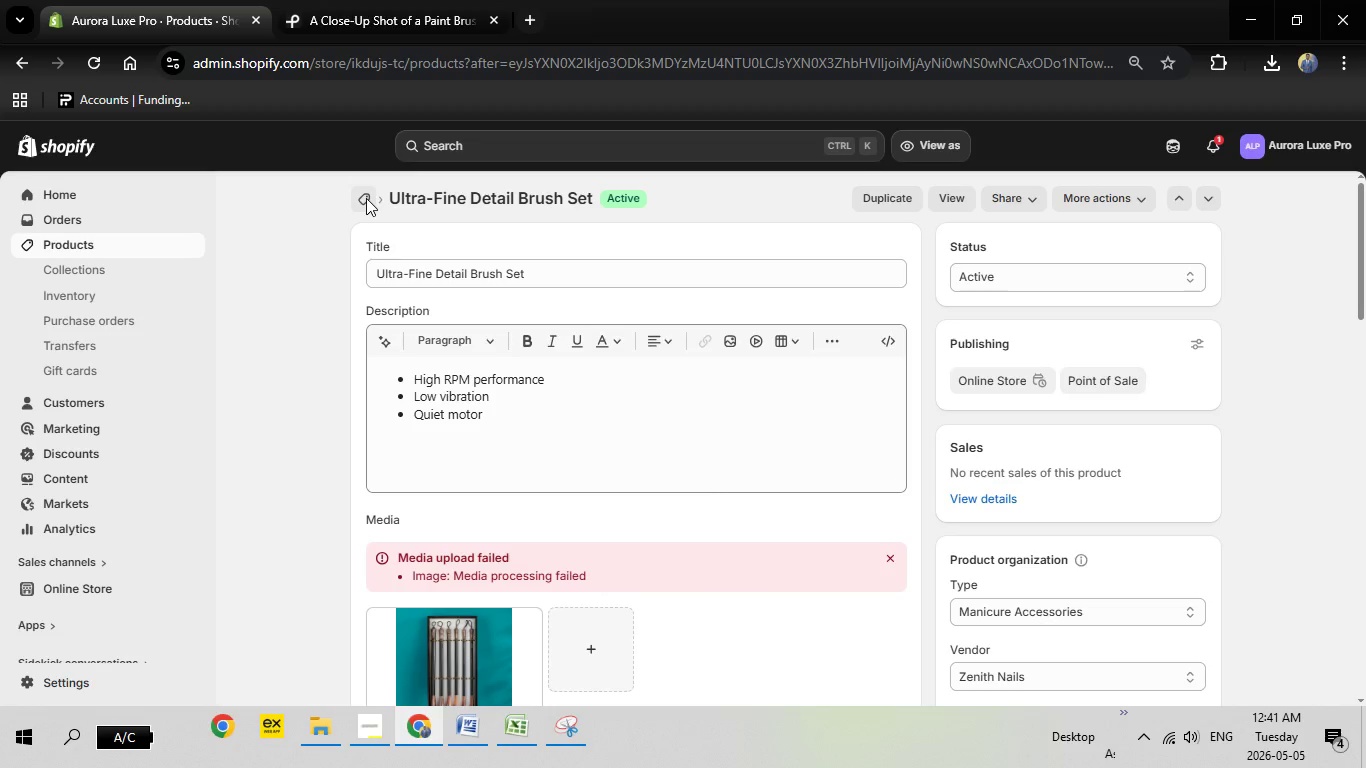 
wait(13.42)
 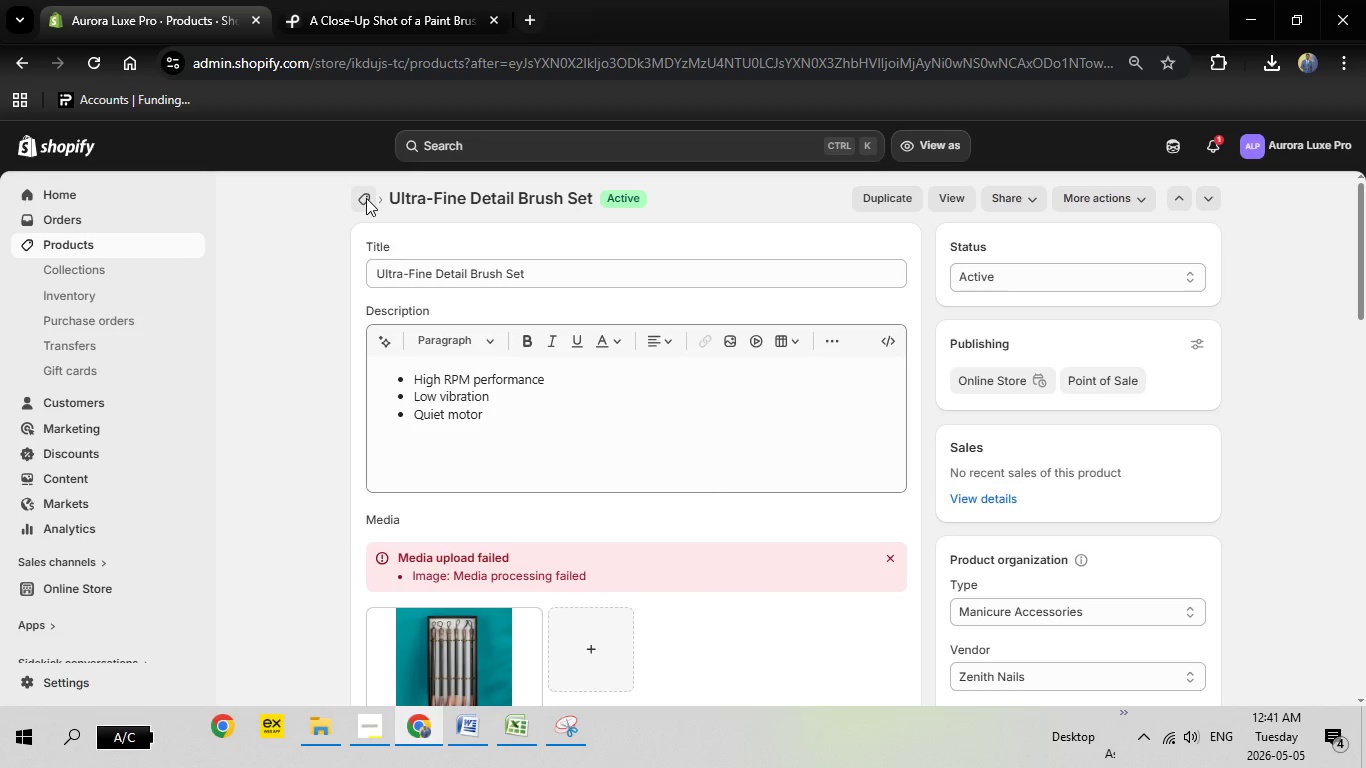 
scroll: coordinate [458, 478], scroll_direction: down, amount: 6.0
 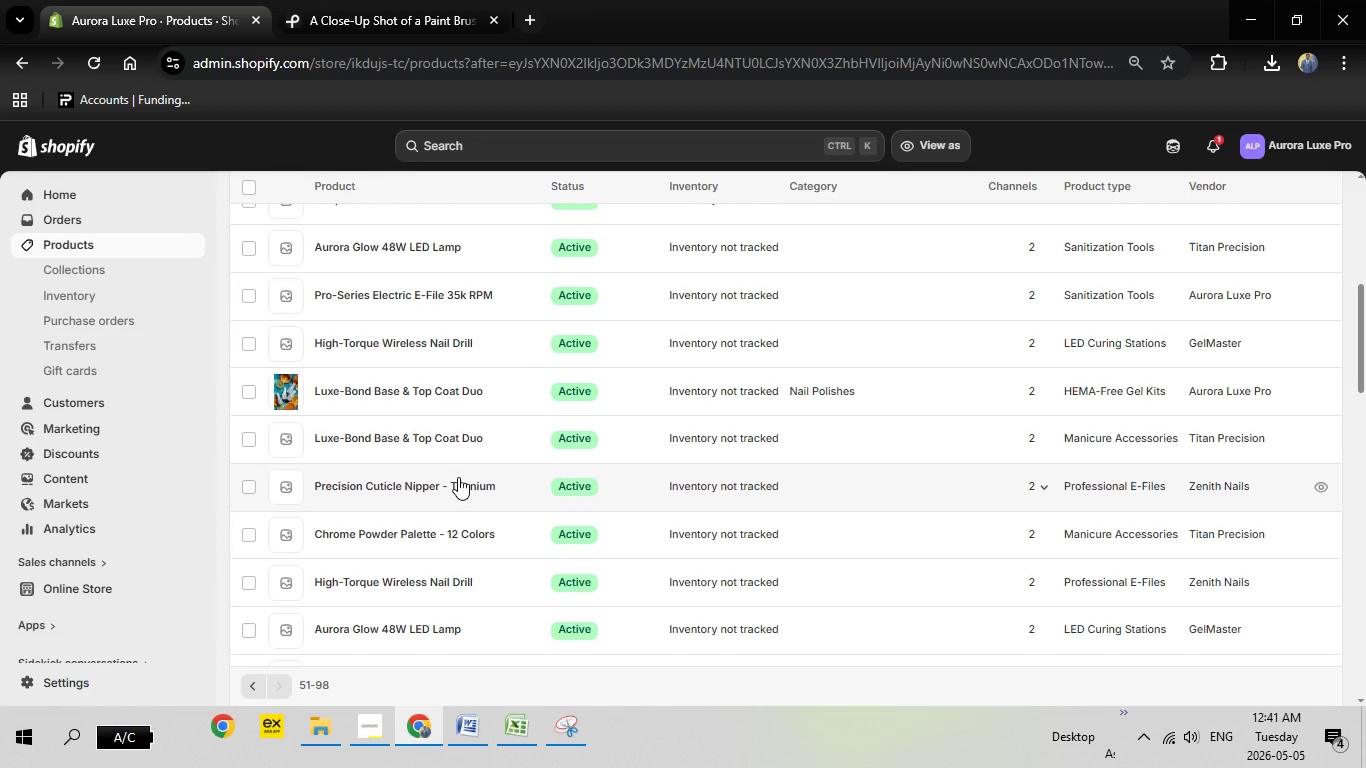 
scroll: coordinate [458, 477], scroll_direction: down, amount: 4.0
 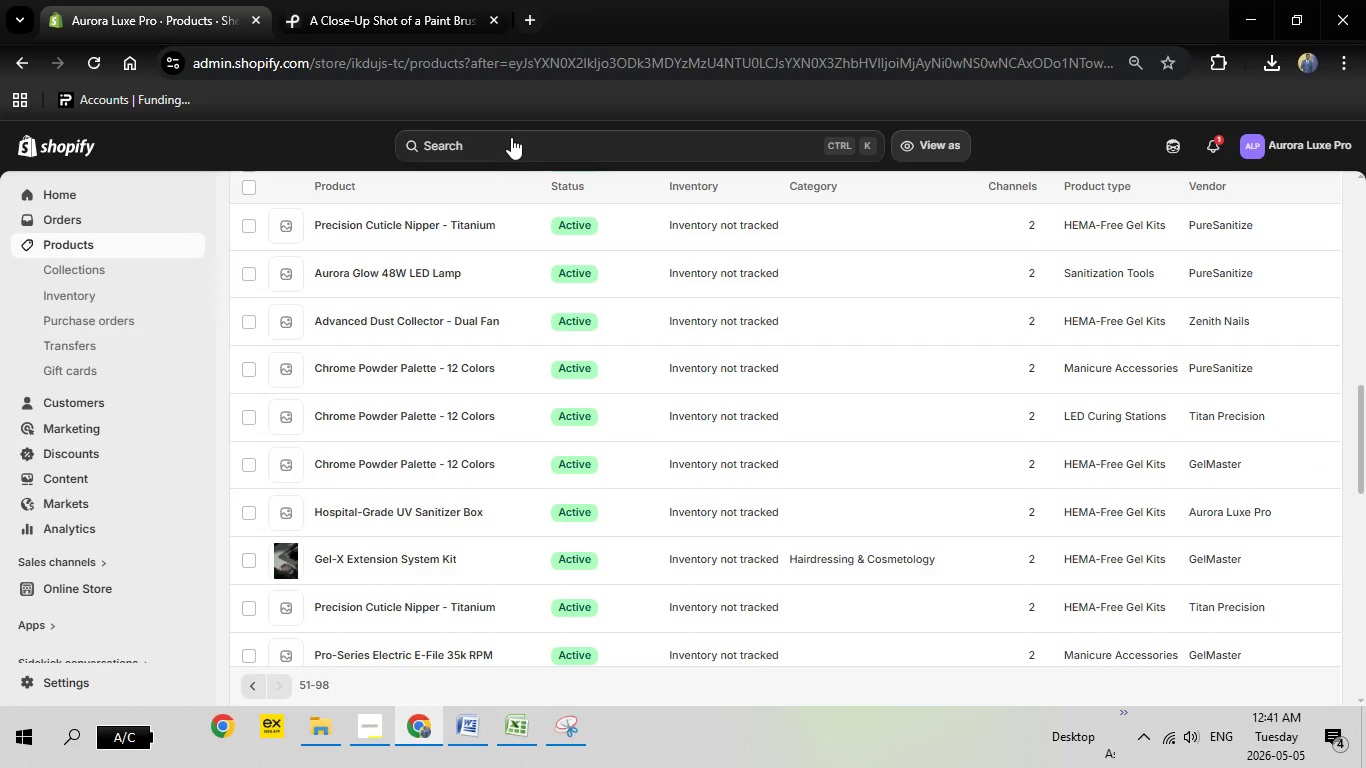 
wait(14.19)
 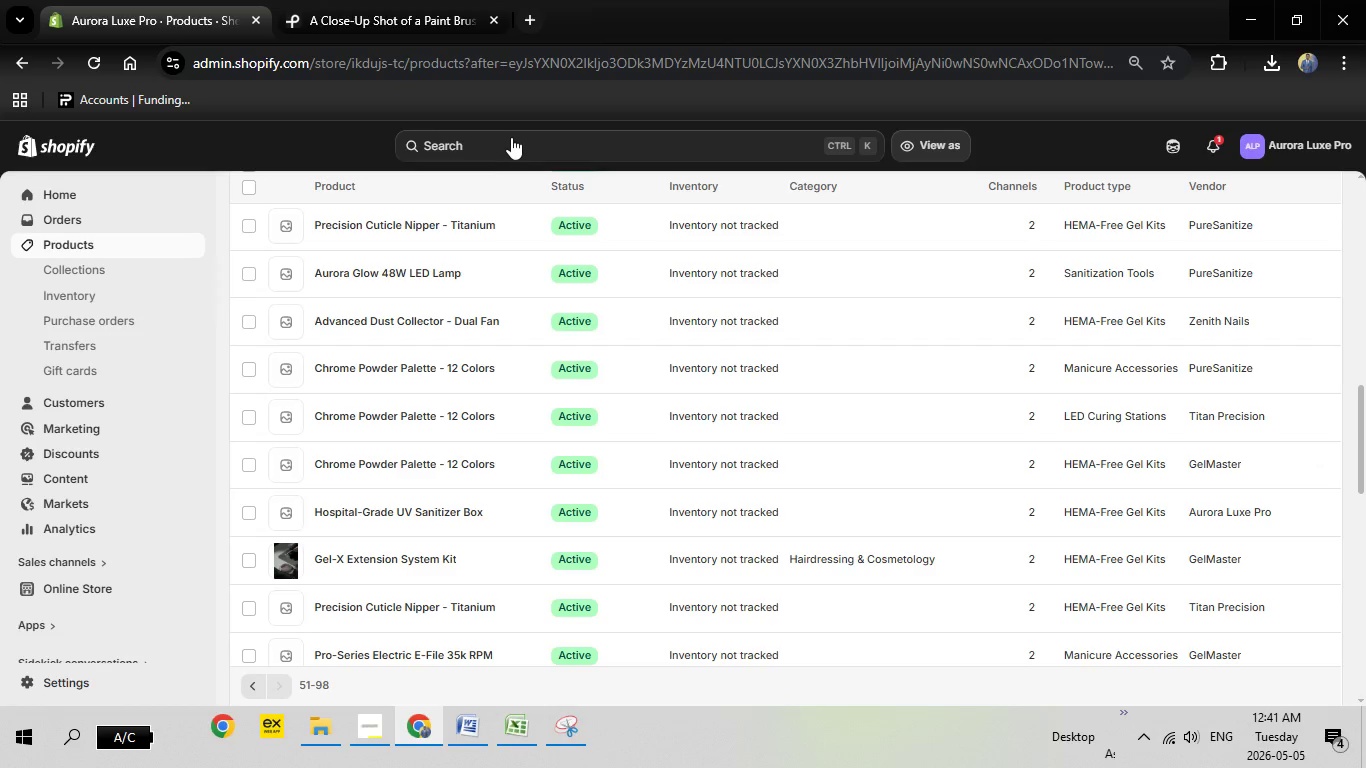 
scroll: coordinate [524, 565], scroll_direction: down, amount: 2.0
 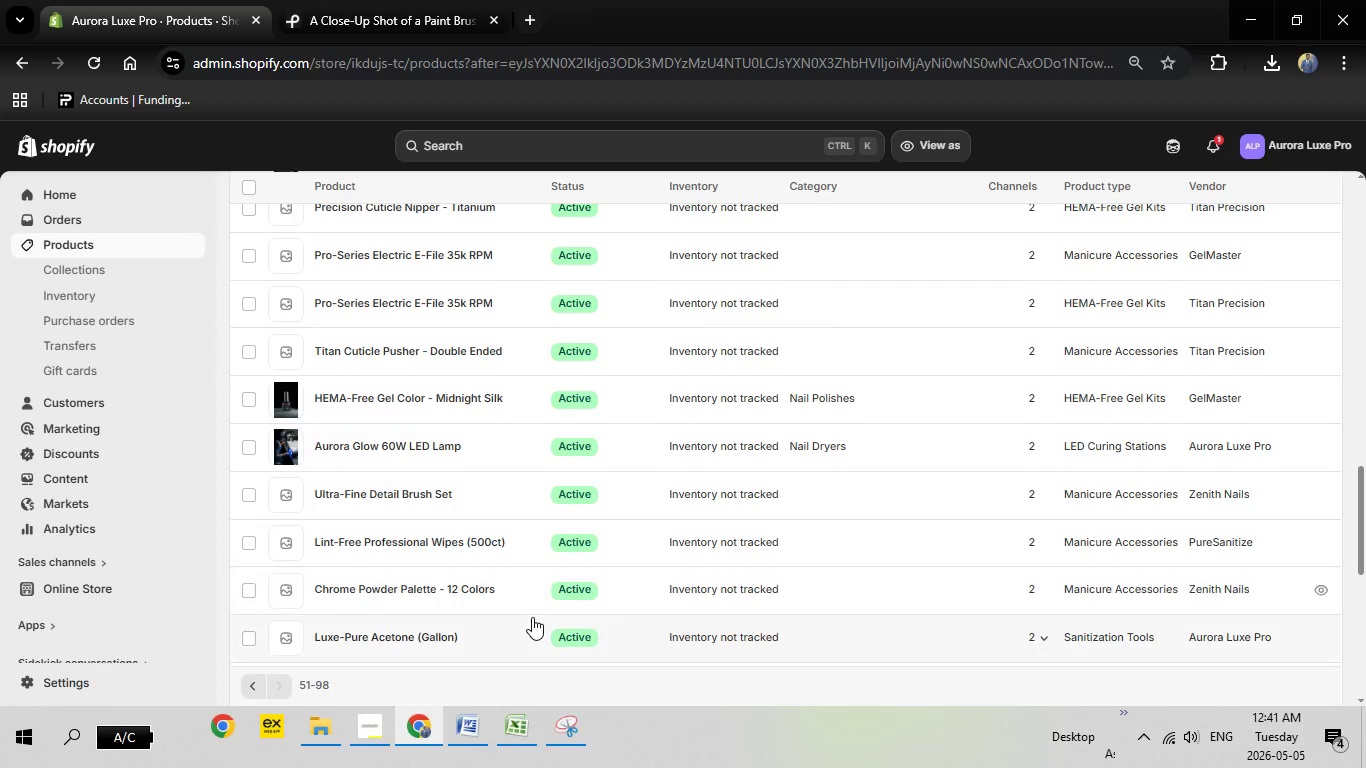 
wait(8.17)
 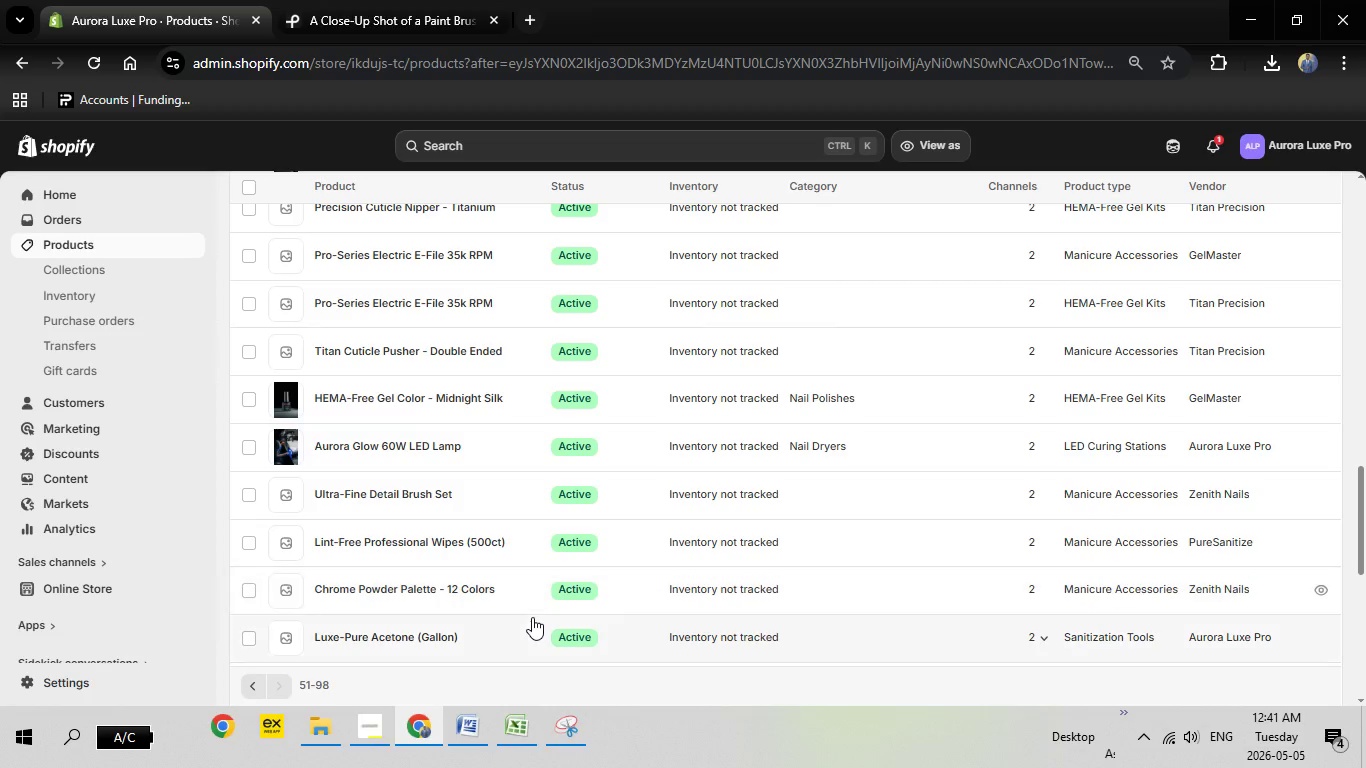 
scroll: coordinate [480, 591], scroll_direction: down, amount: 2.0
 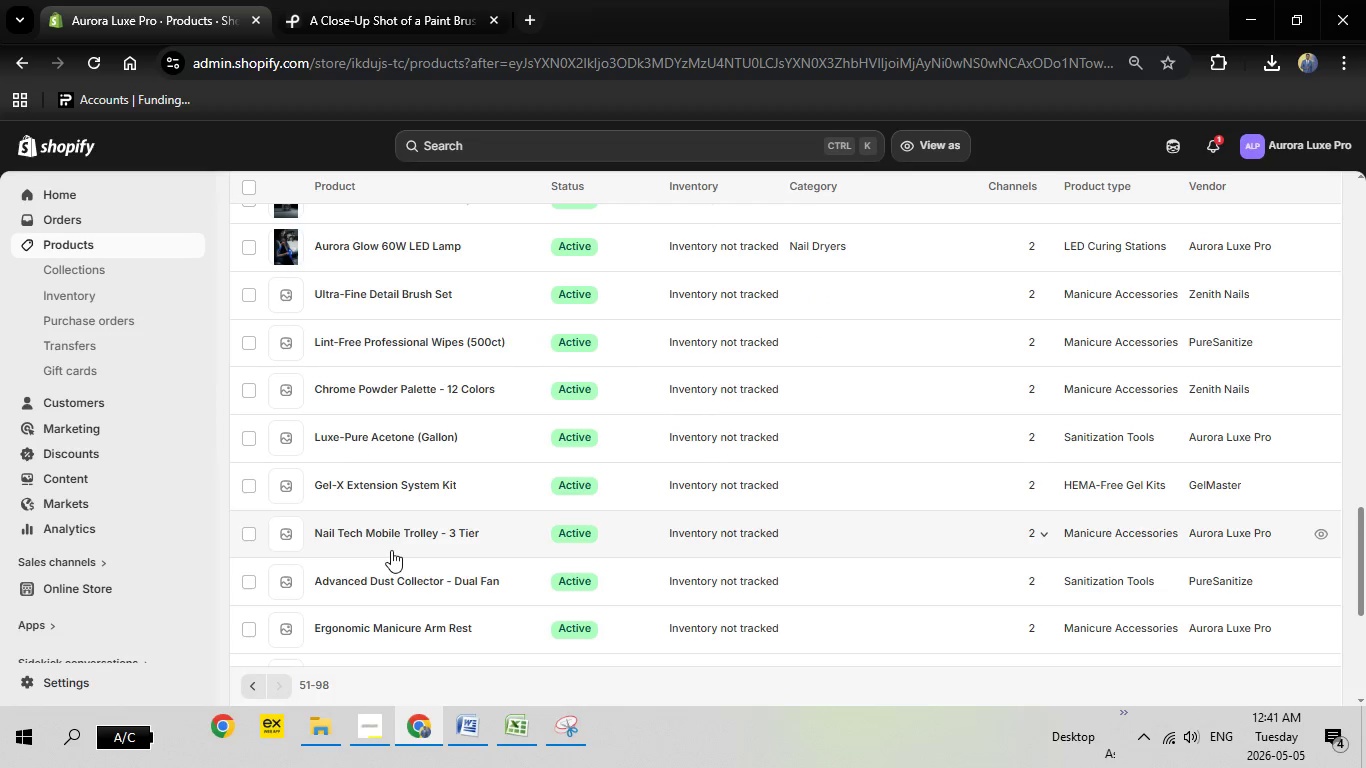 
left_click([384, 529])
 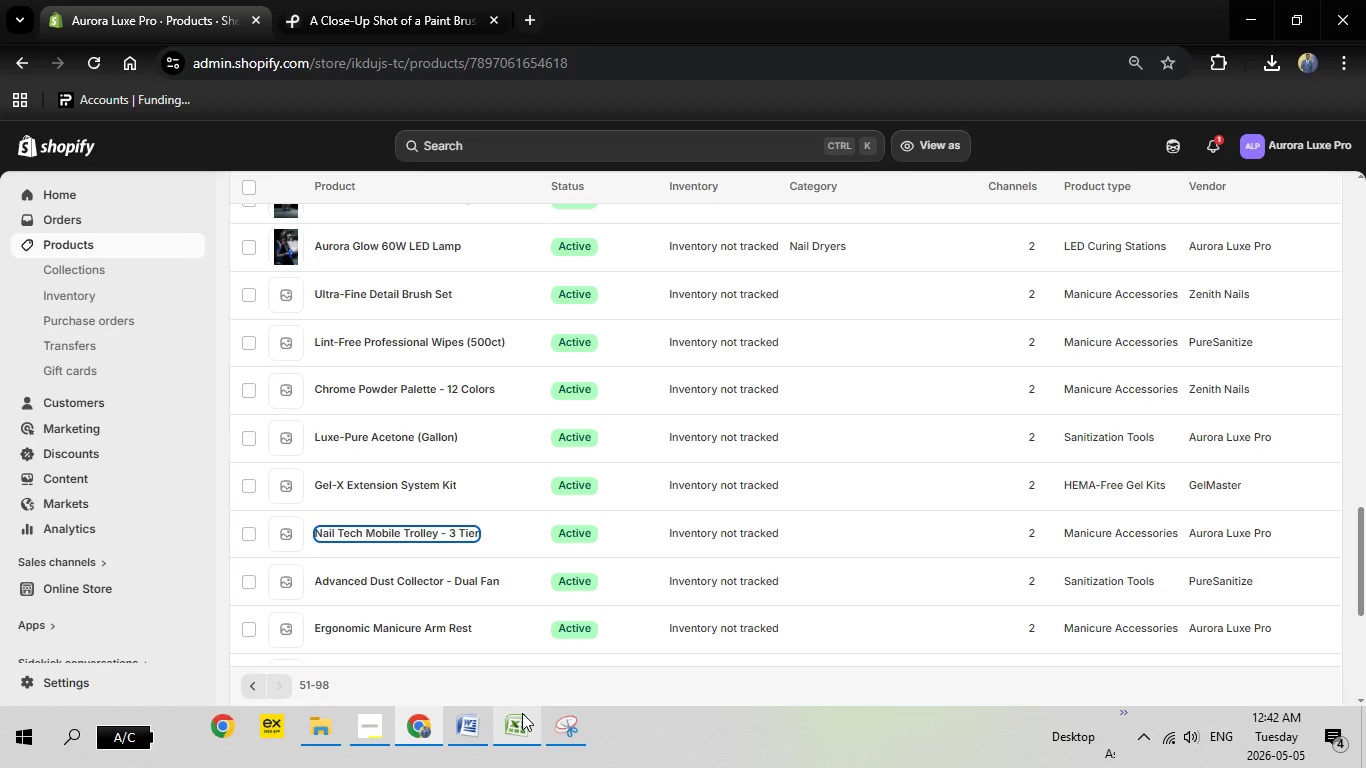 
left_click([491, 734])
 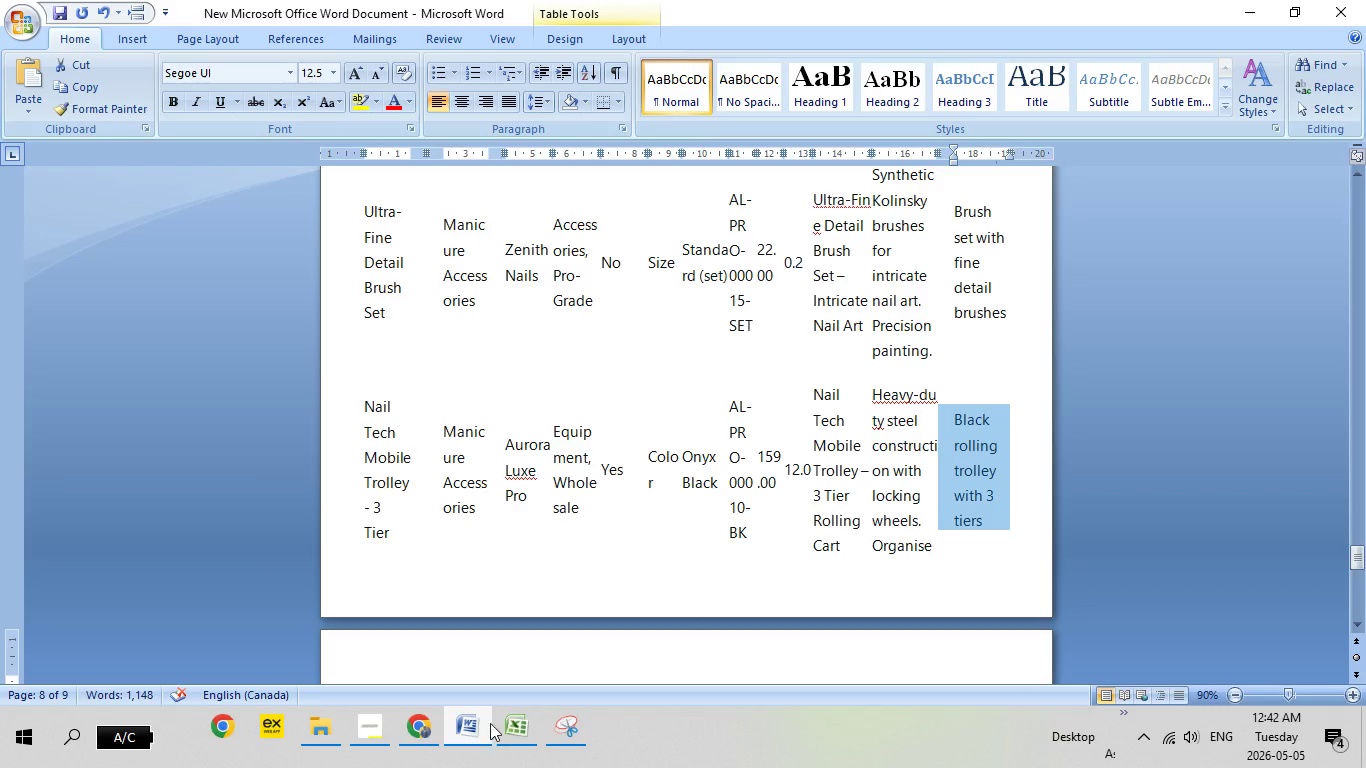 
scroll: coordinate [450, 396], scroll_direction: down, amount: 9.0
 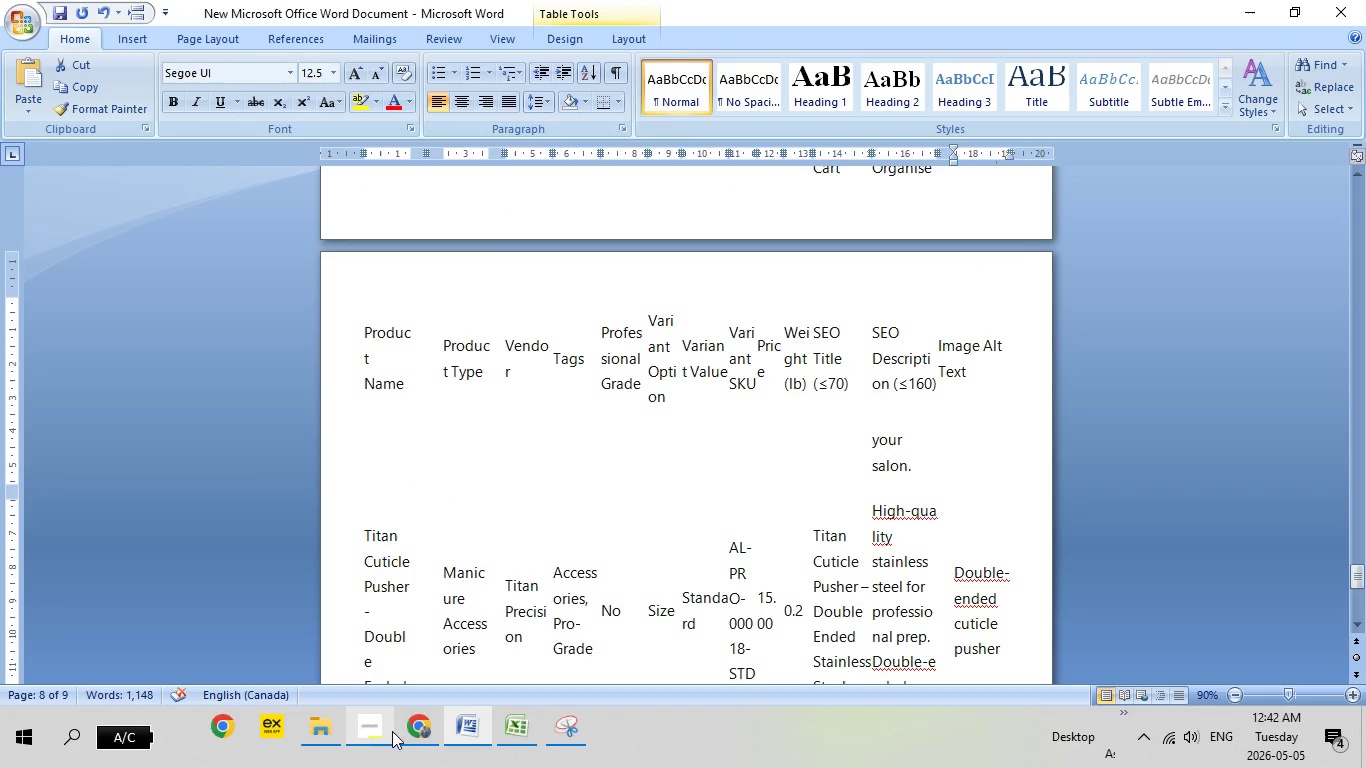 
left_click([423, 705])
 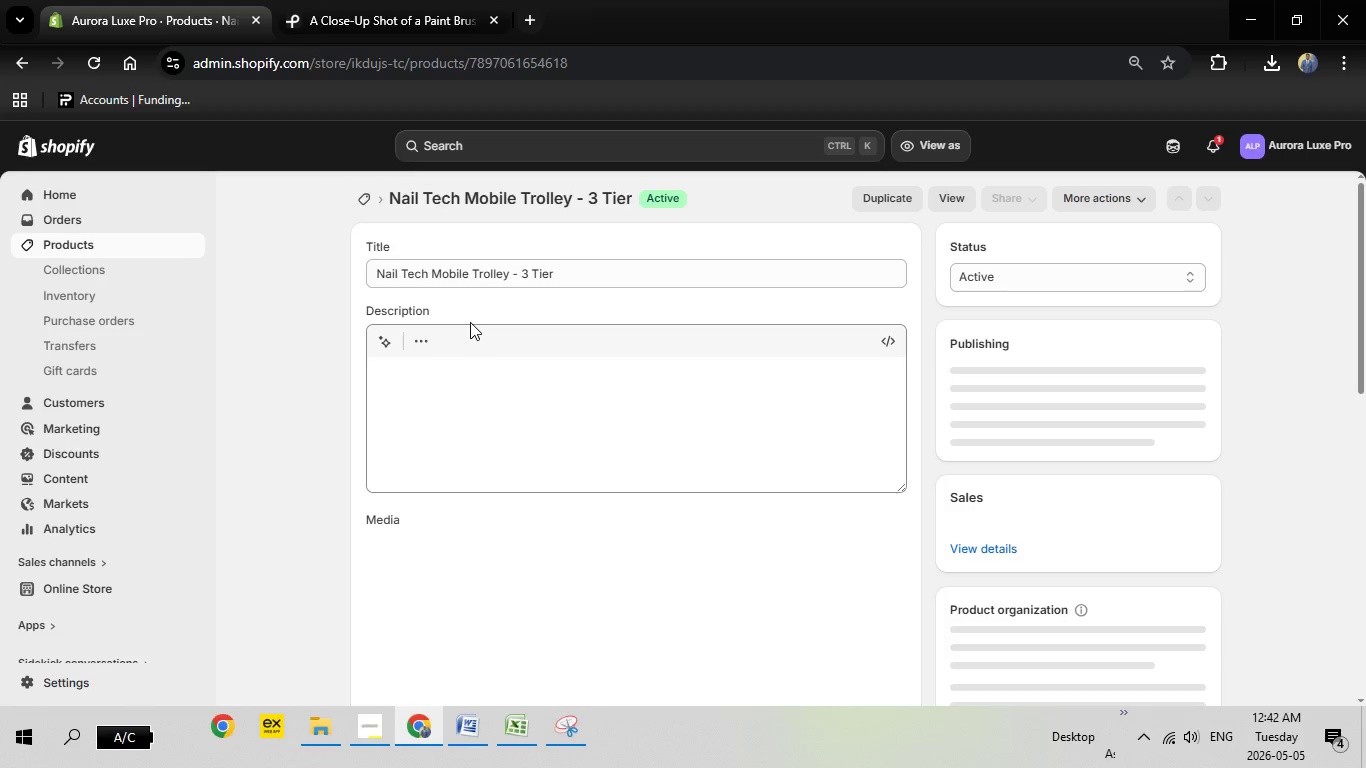 
left_click([342, 0])
 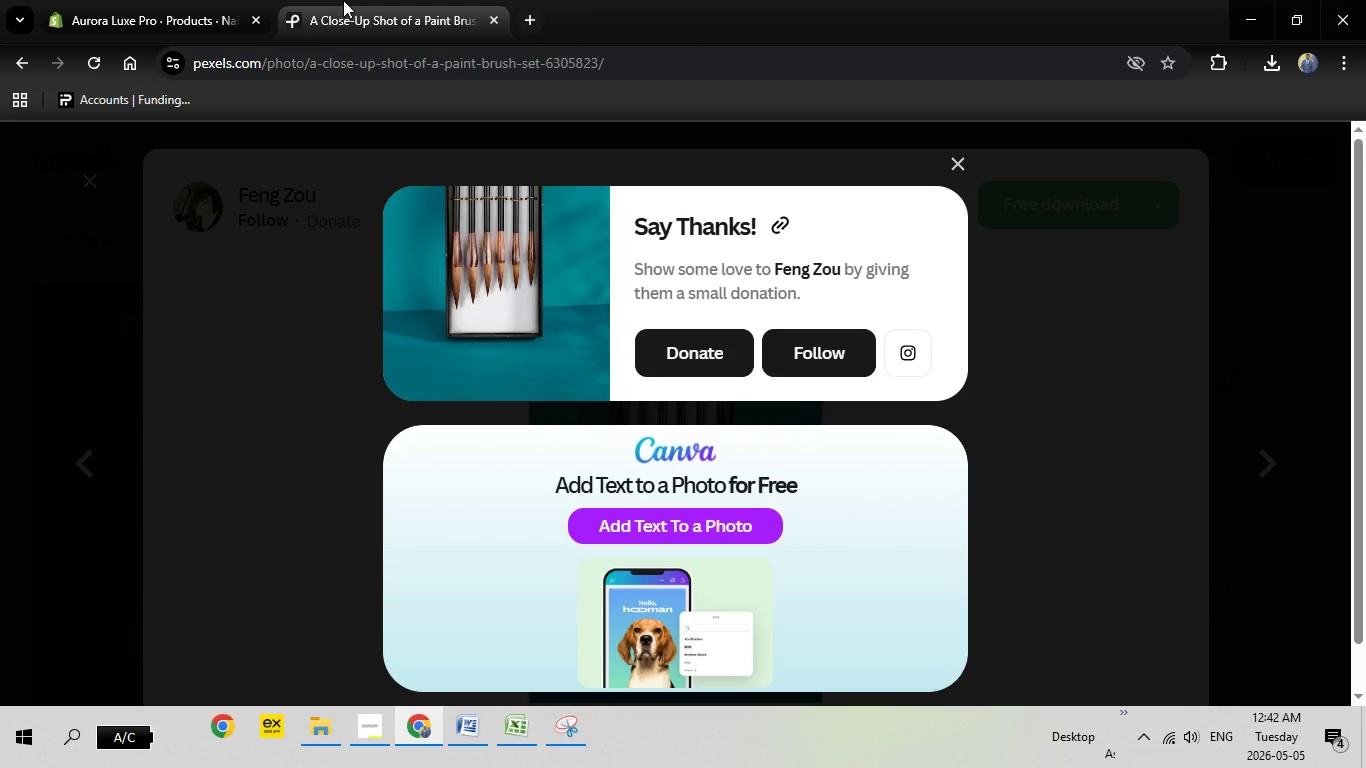 
key(Escape)
 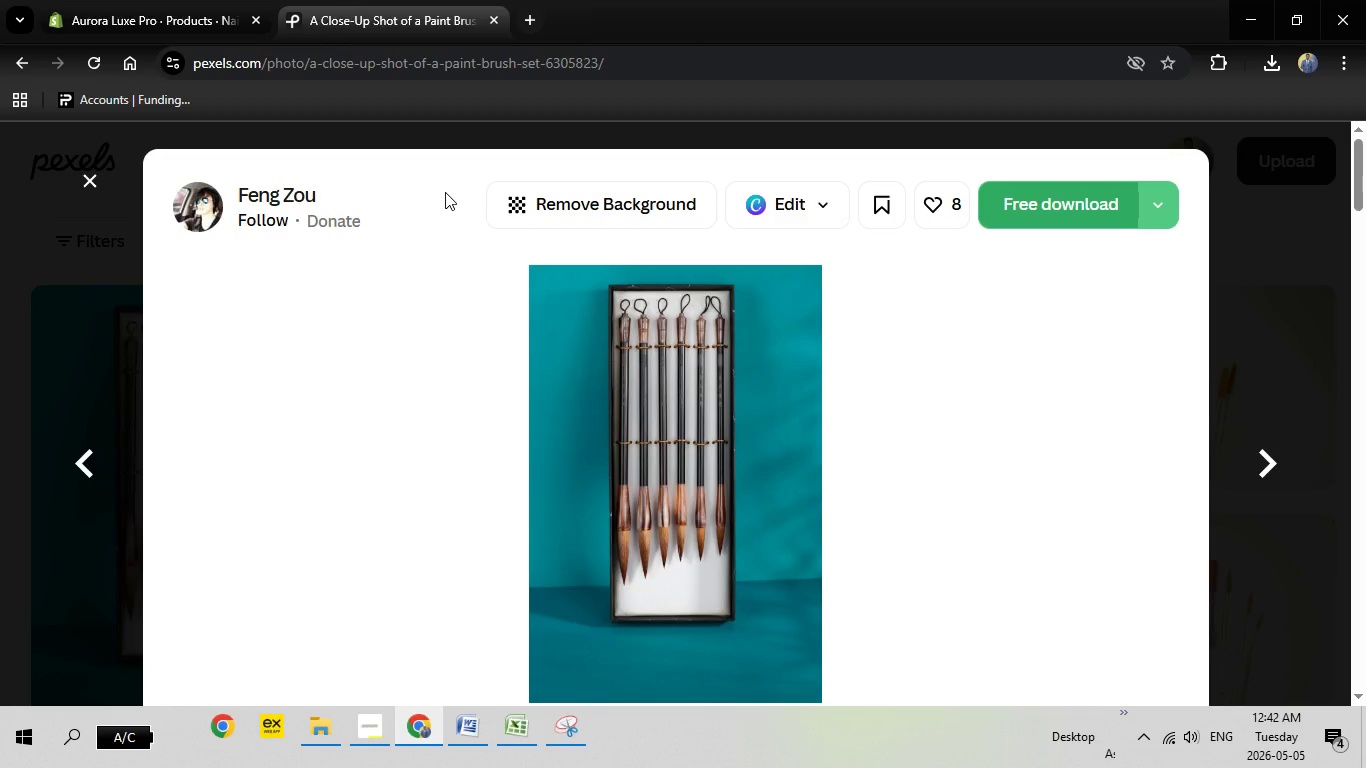 
key(Escape)
 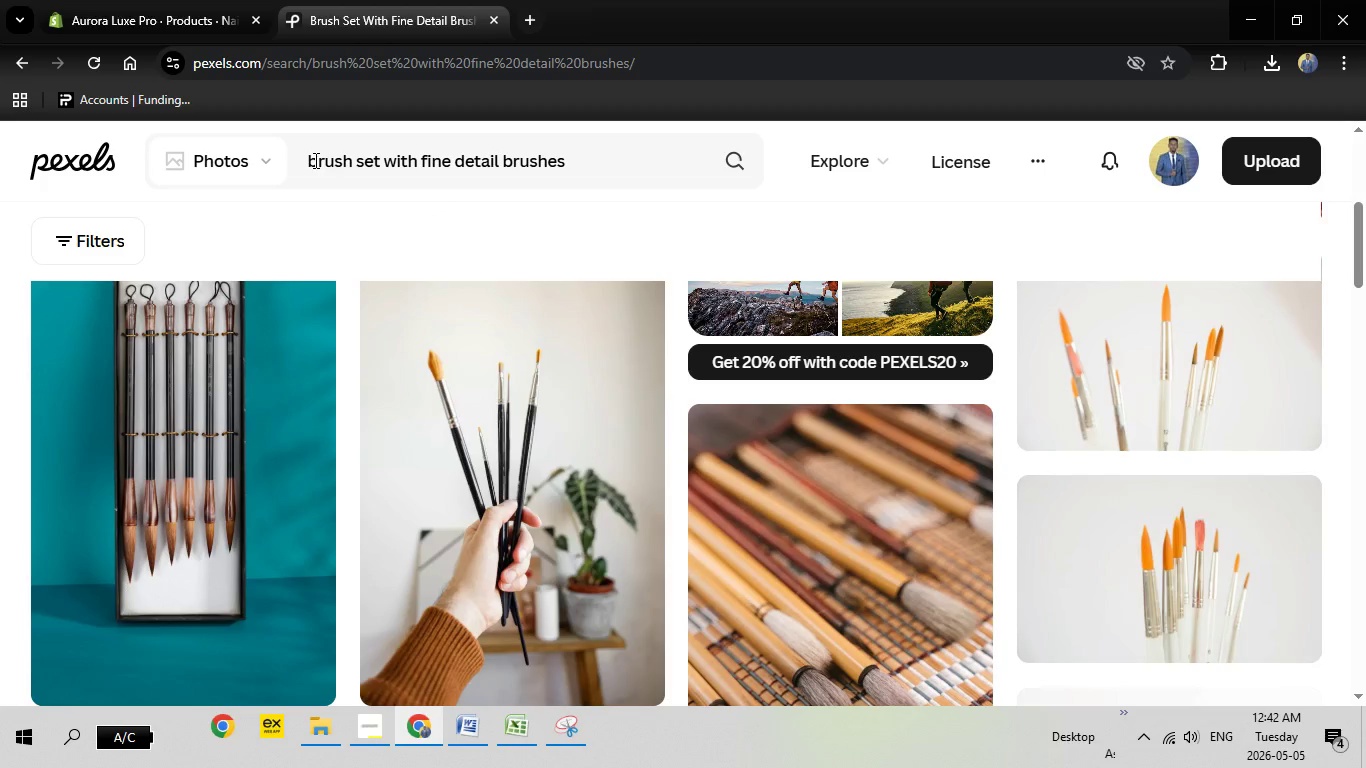 
left_click_drag(start_coordinate=[309, 159], to_coordinate=[645, 146])
 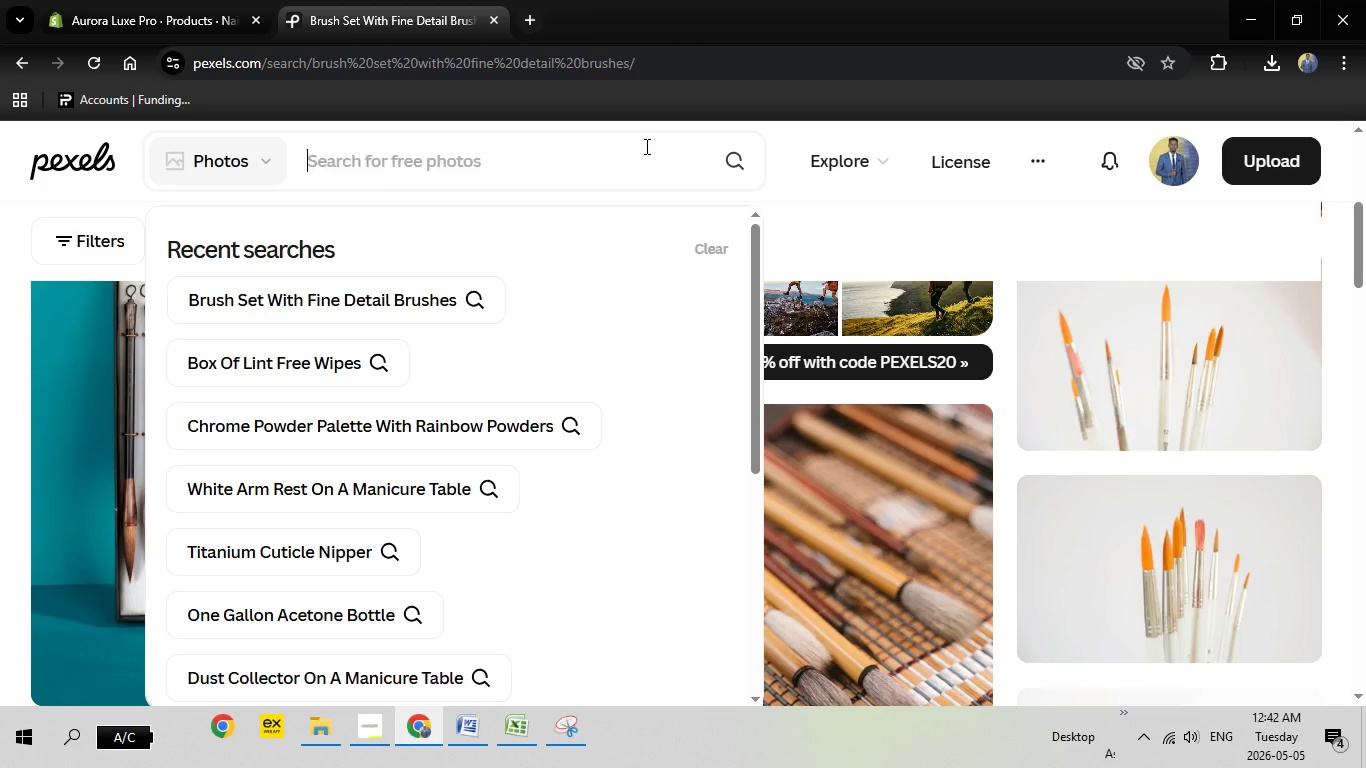 
key(Backspace)
 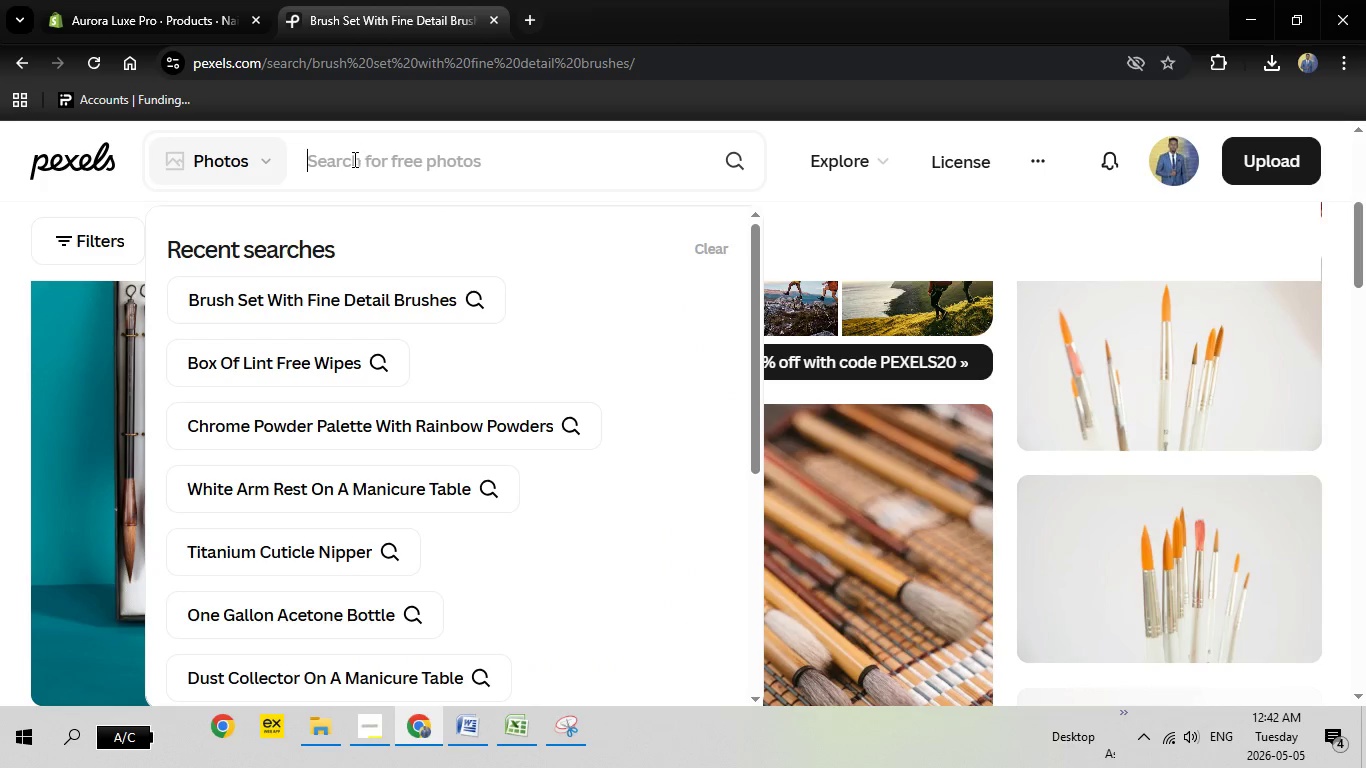 
right_click([350, 162])
 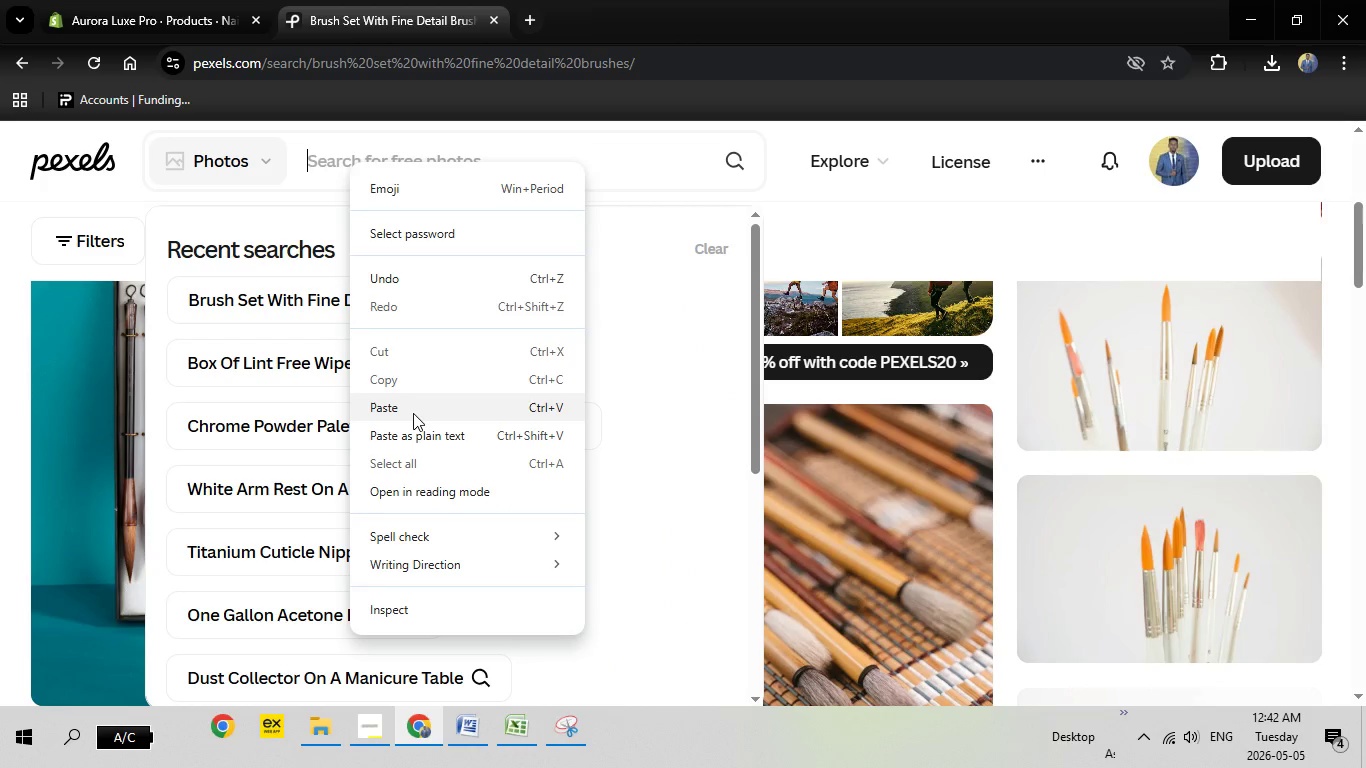 
left_click([413, 413])
 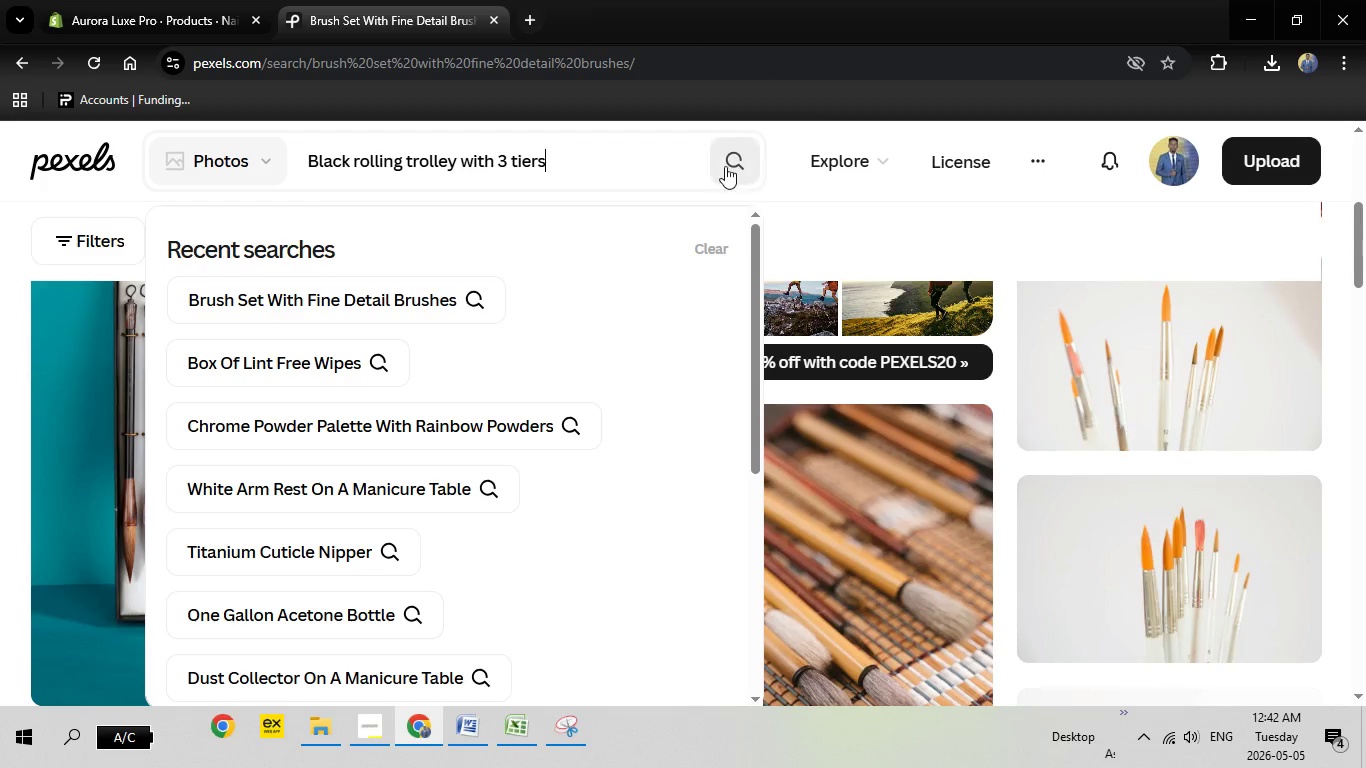 
left_click([725, 167])
 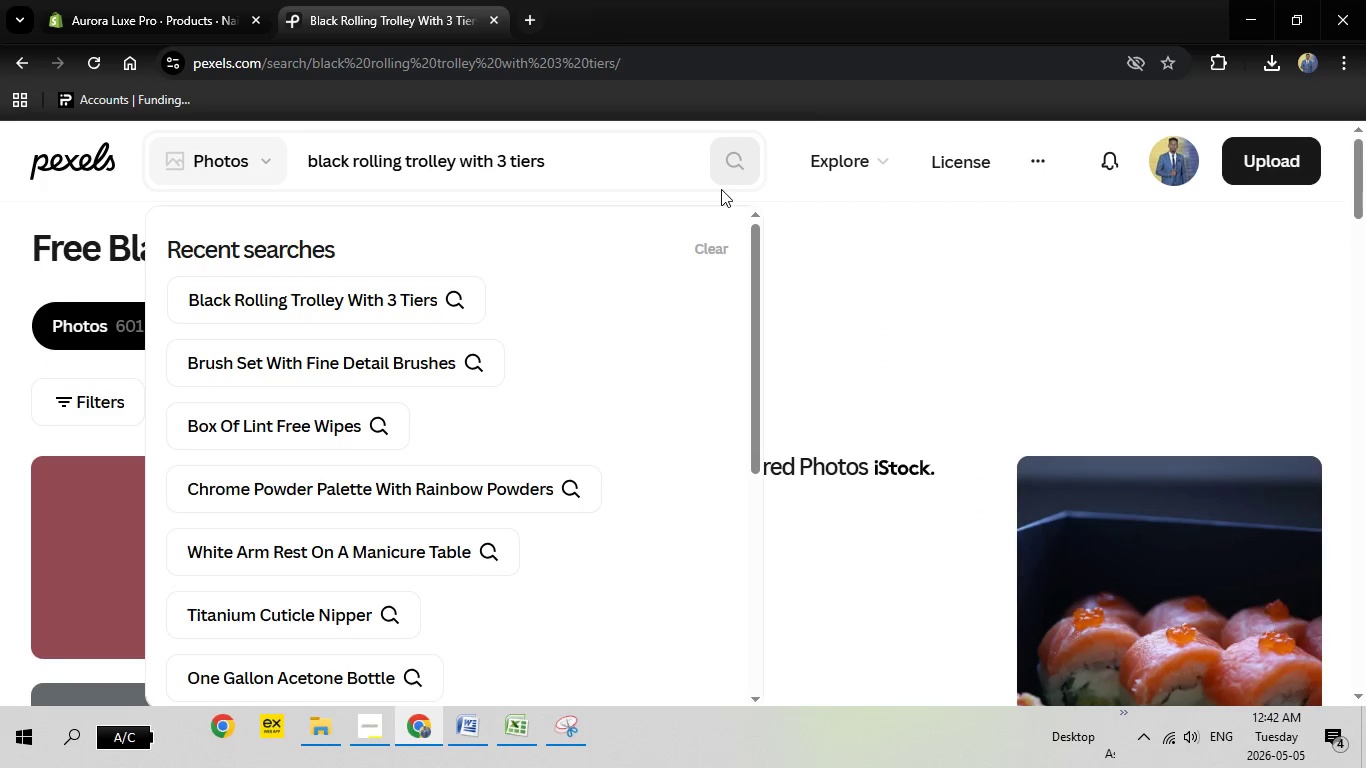 
wait(12.95)
 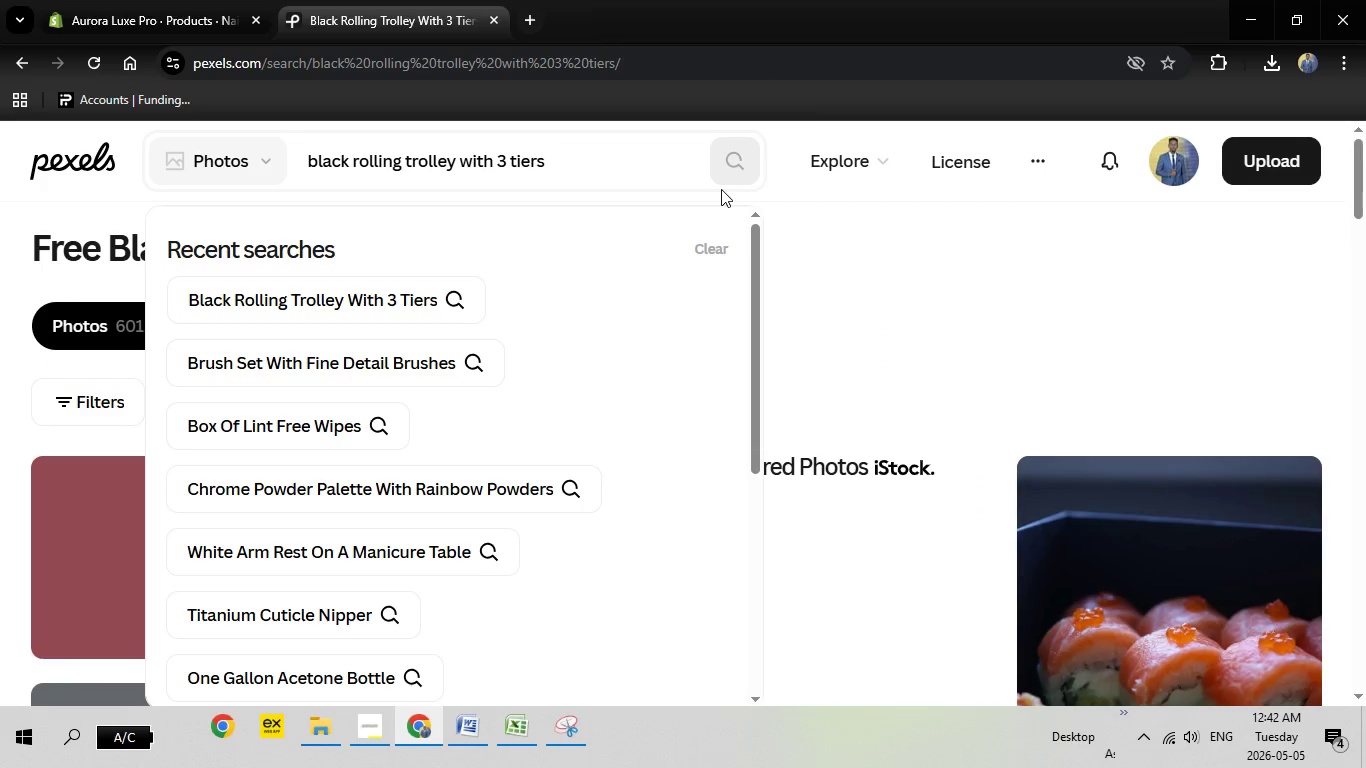 
scroll: coordinate [237, 473], scroll_direction: down, amount: 3.0
 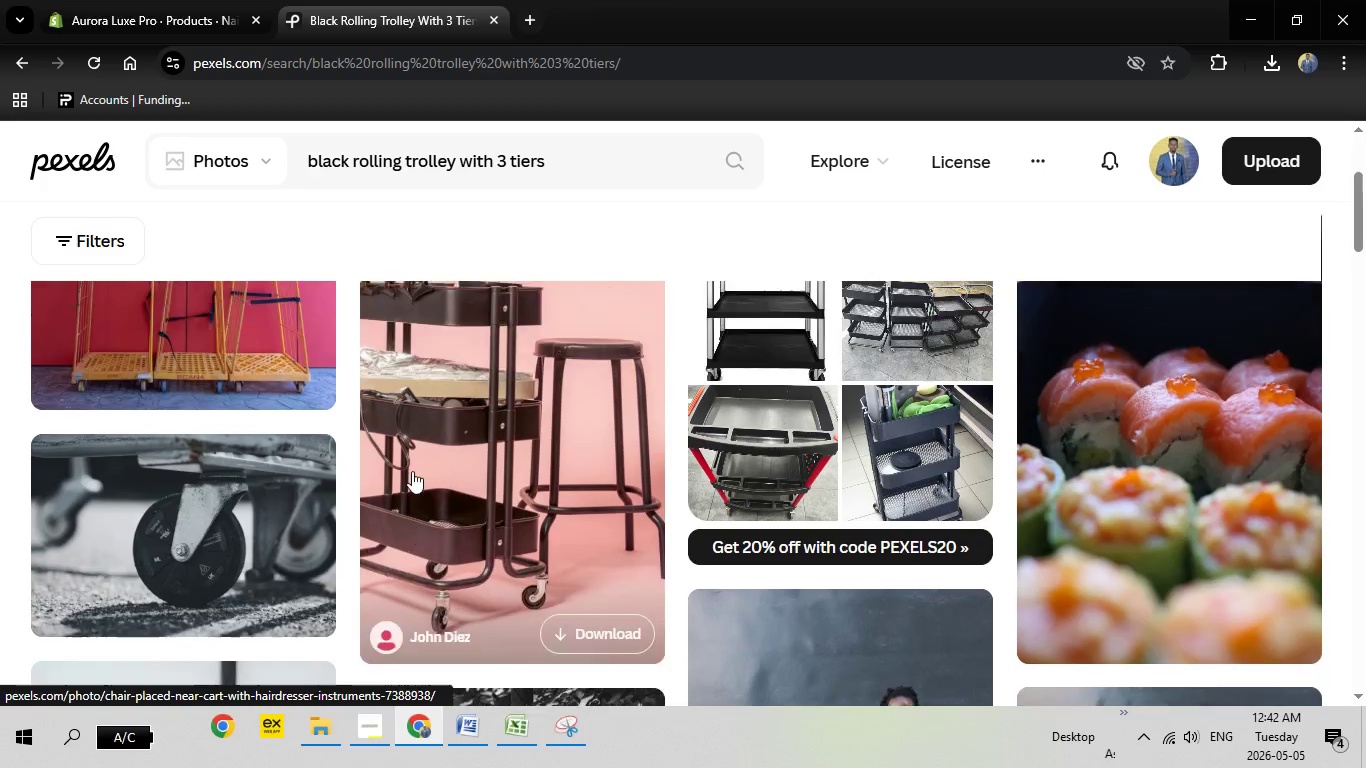 
scroll: coordinate [412, 471], scroll_direction: up, amount: 1.0
 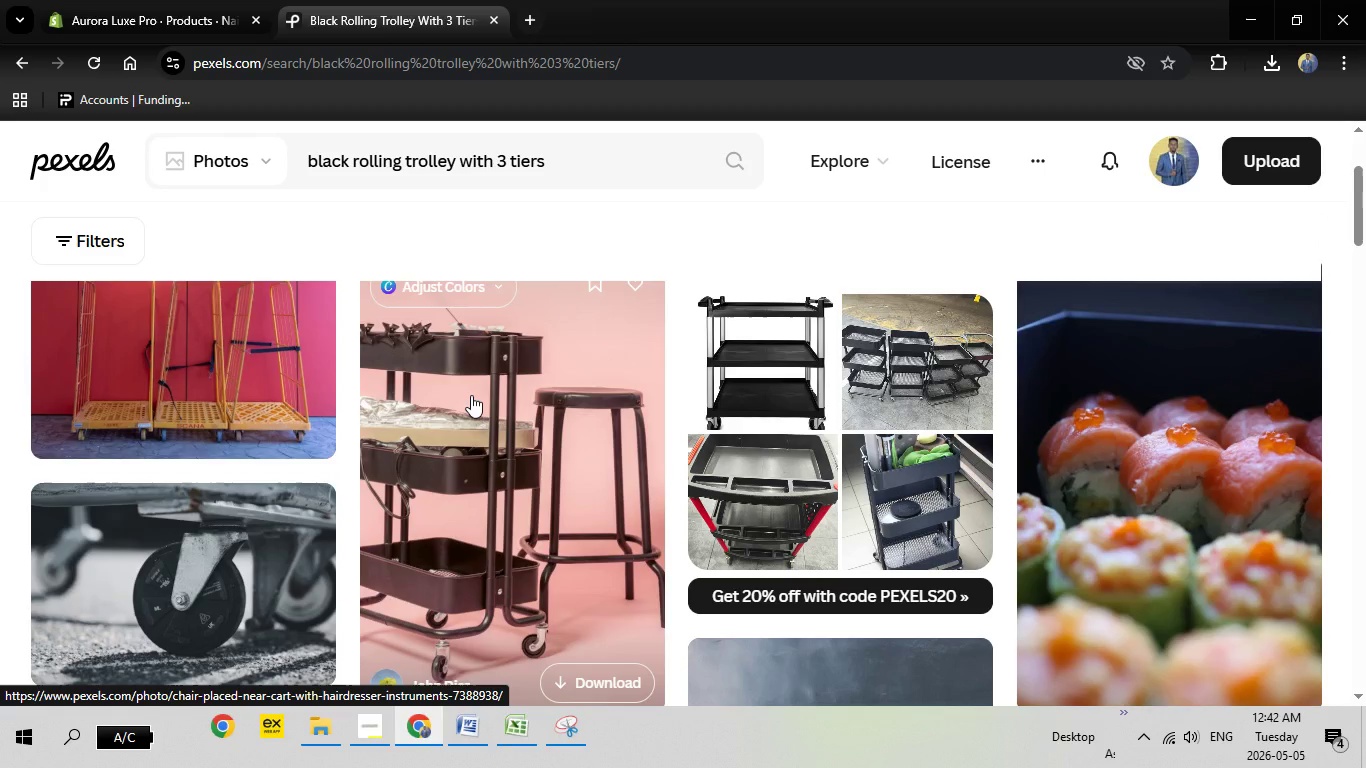 
wait(7.83)
 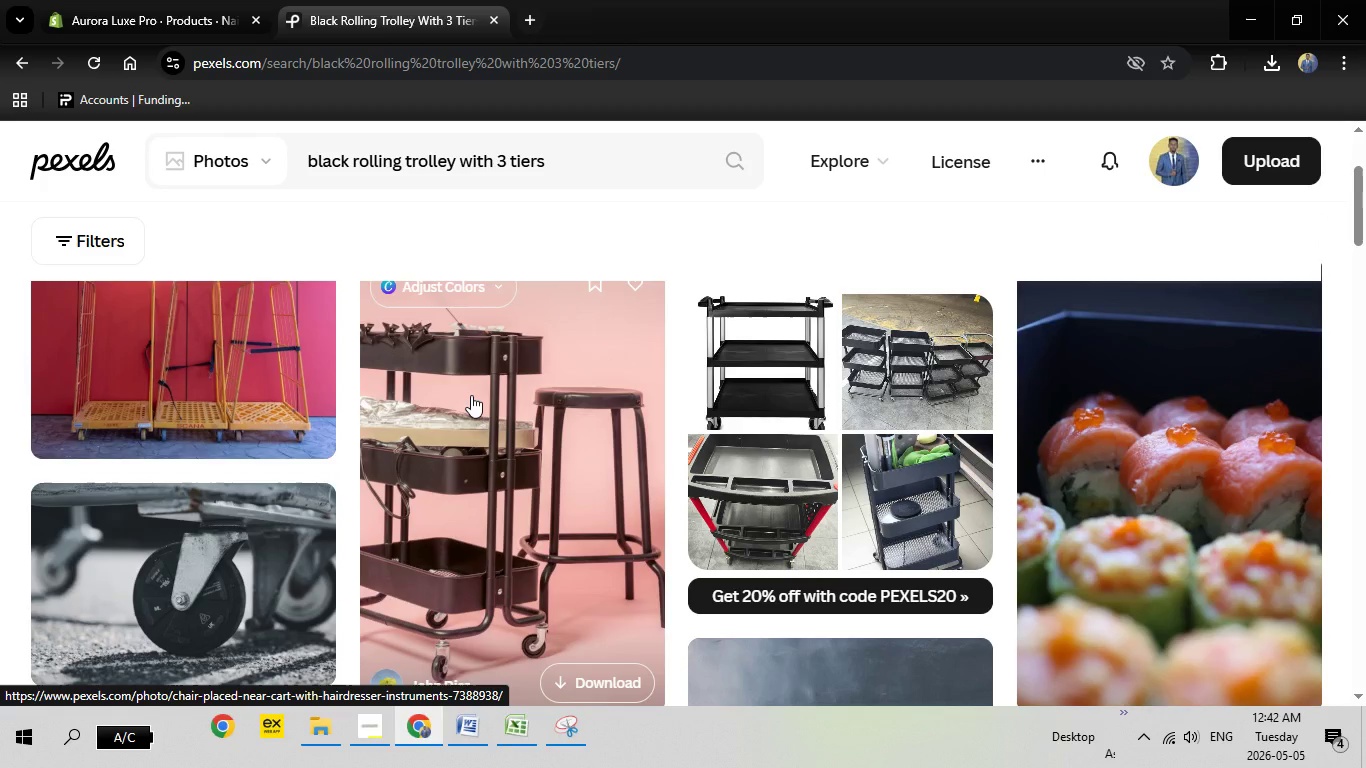 
left_click([467, 445])
 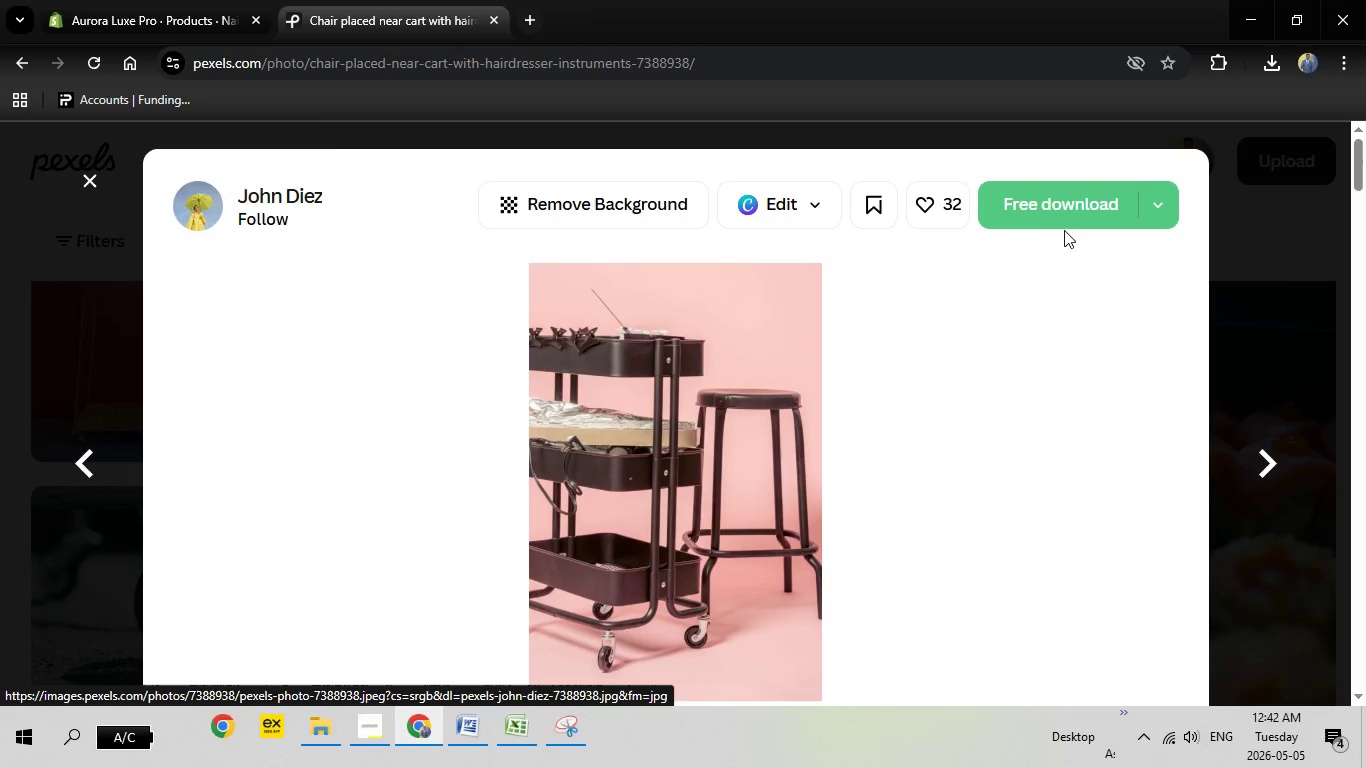 
wait(6.38)
 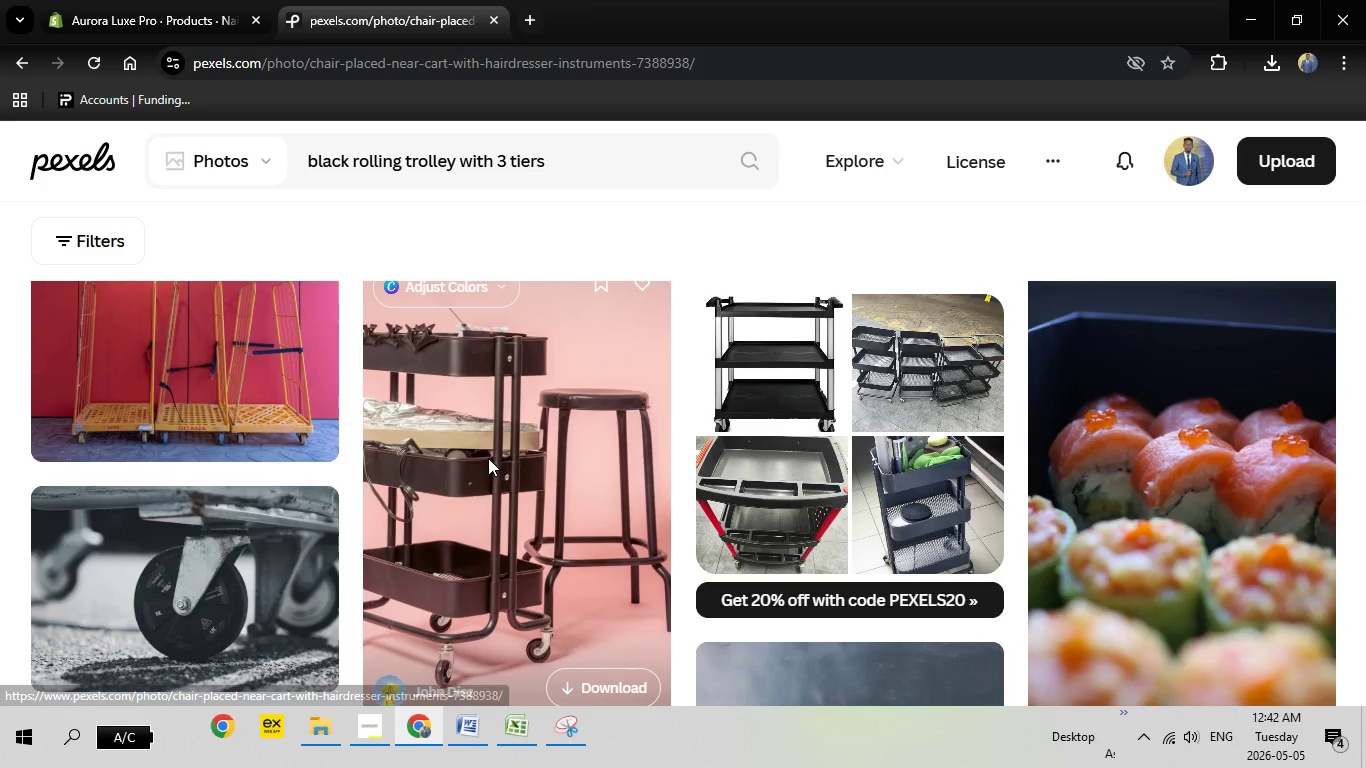 
left_click([1043, 212])
 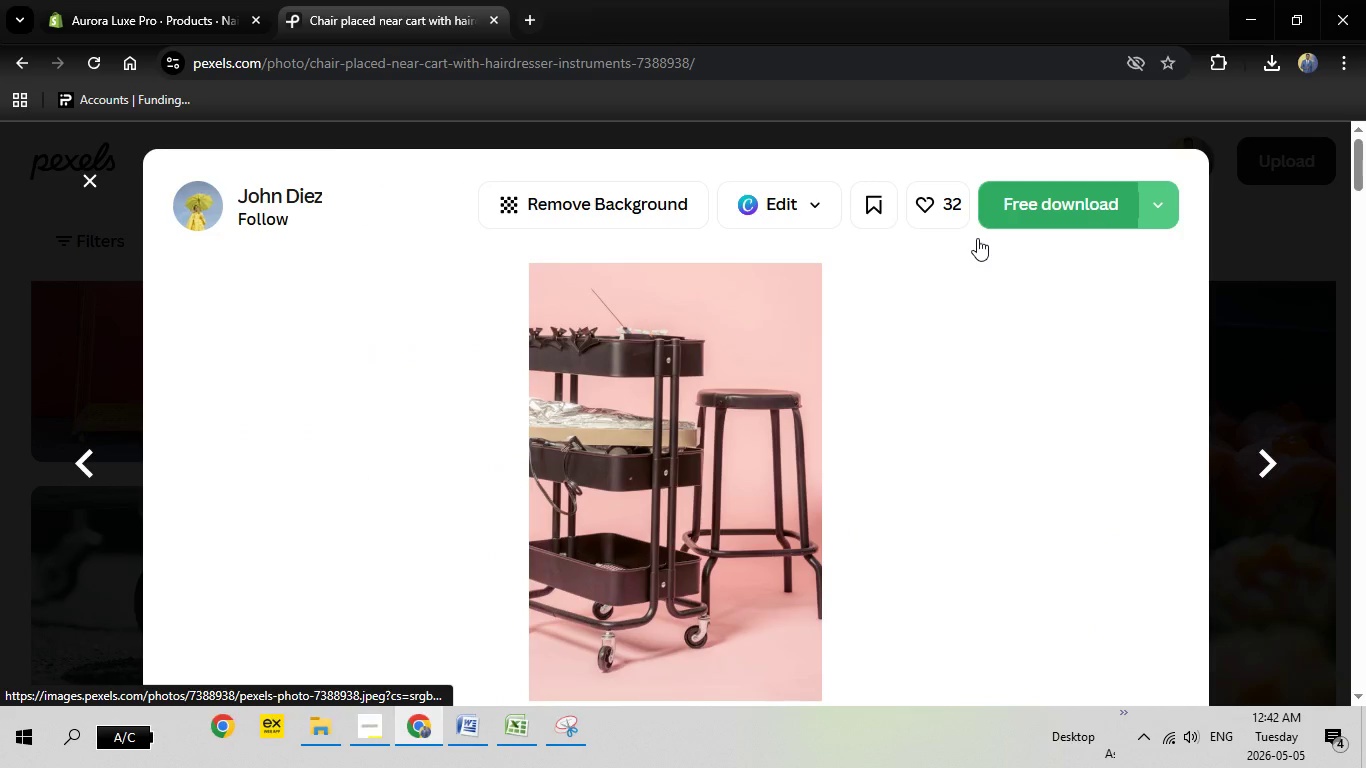 
mouse_move([957, 226])
 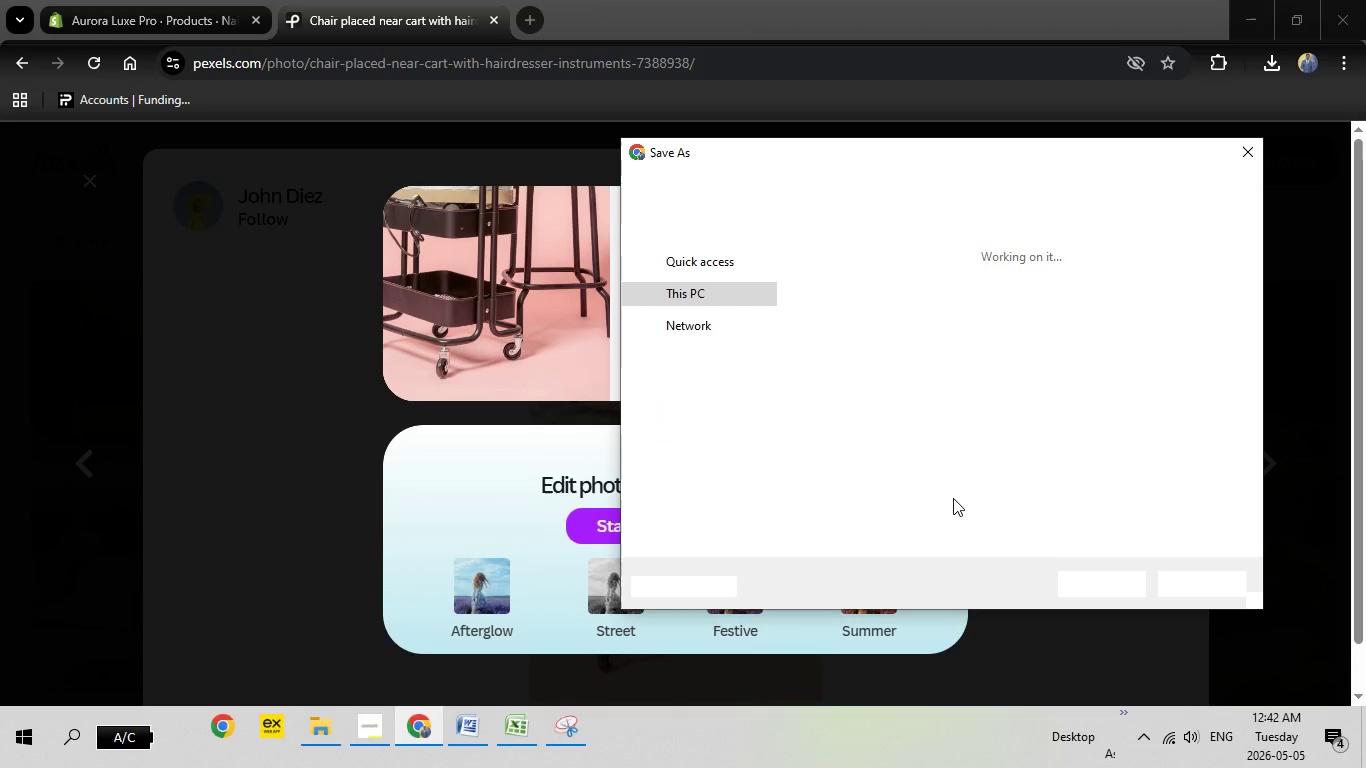 
left_click([1101, 584])
 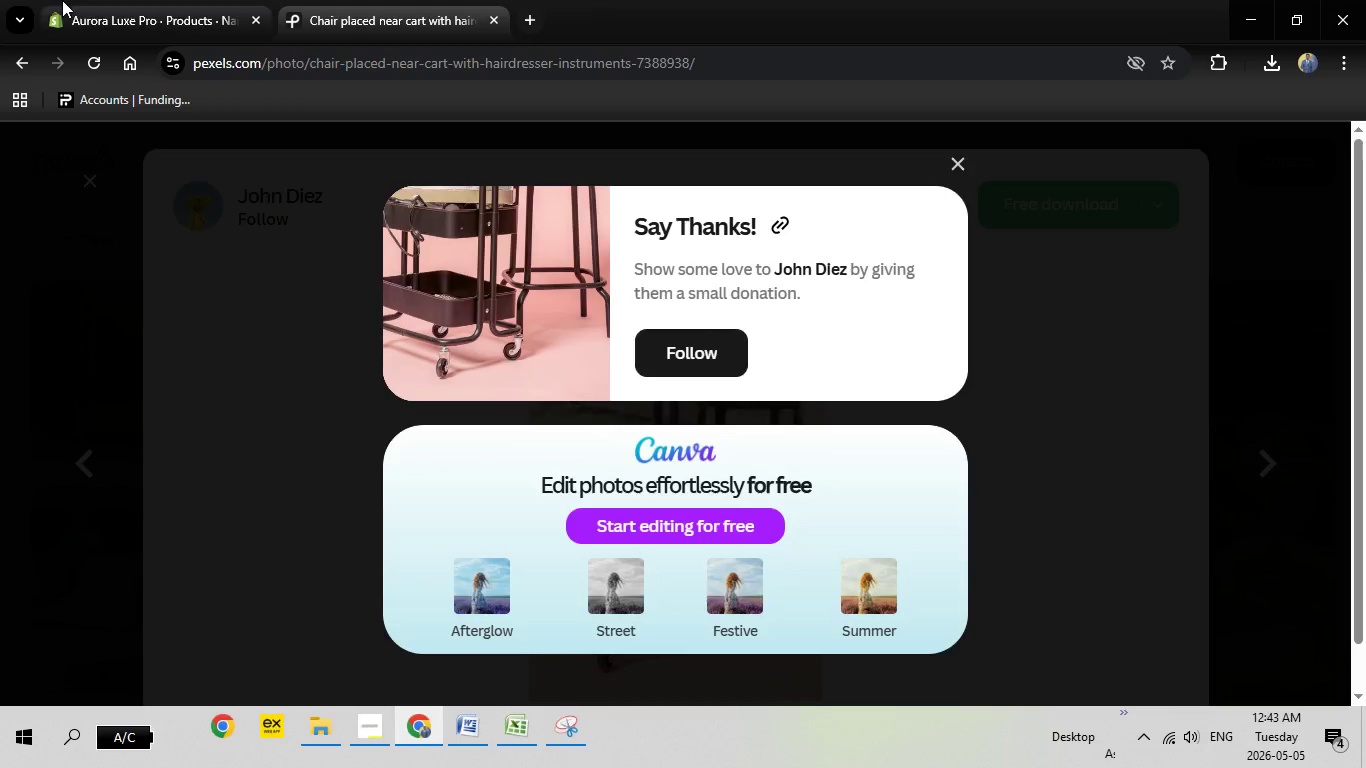 
left_click([62, 0])
 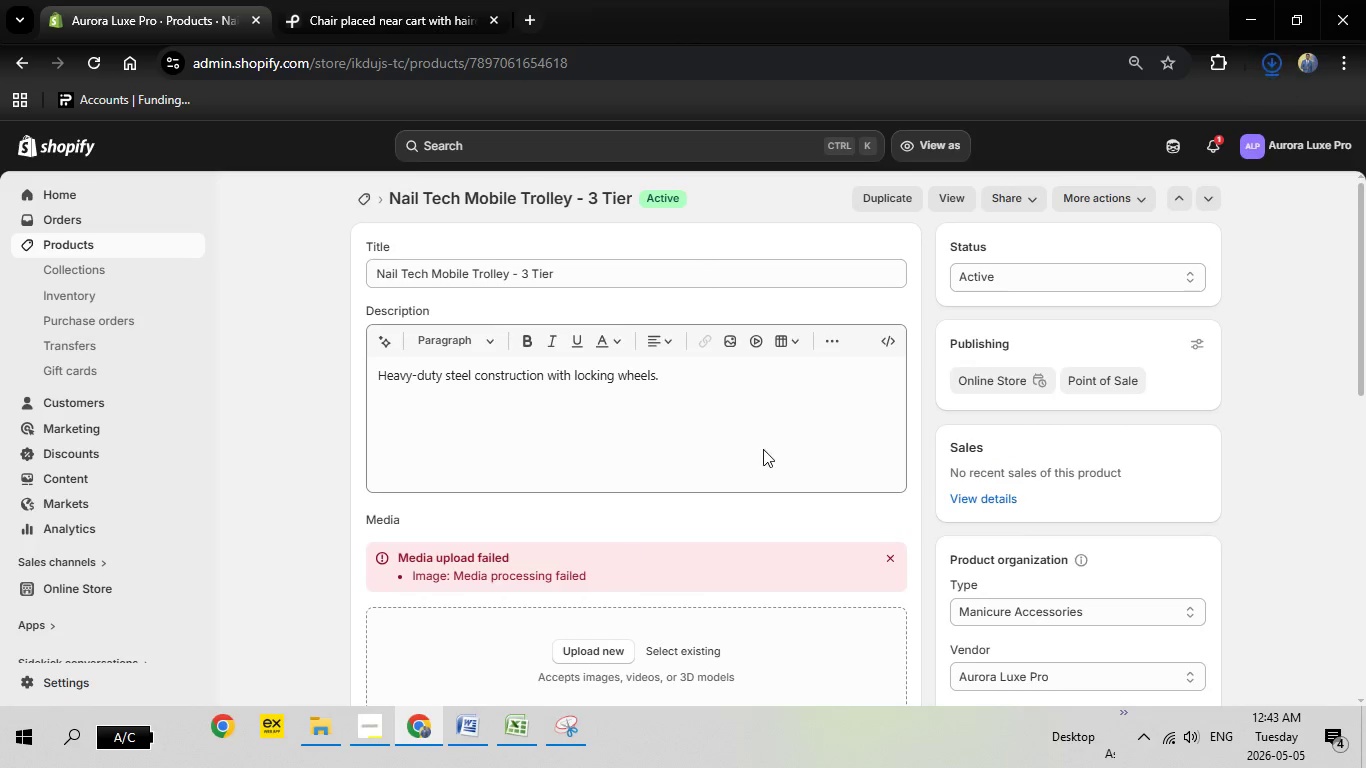 
scroll: coordinate [763, 449], scroll_direction: down, amount: 1.0
 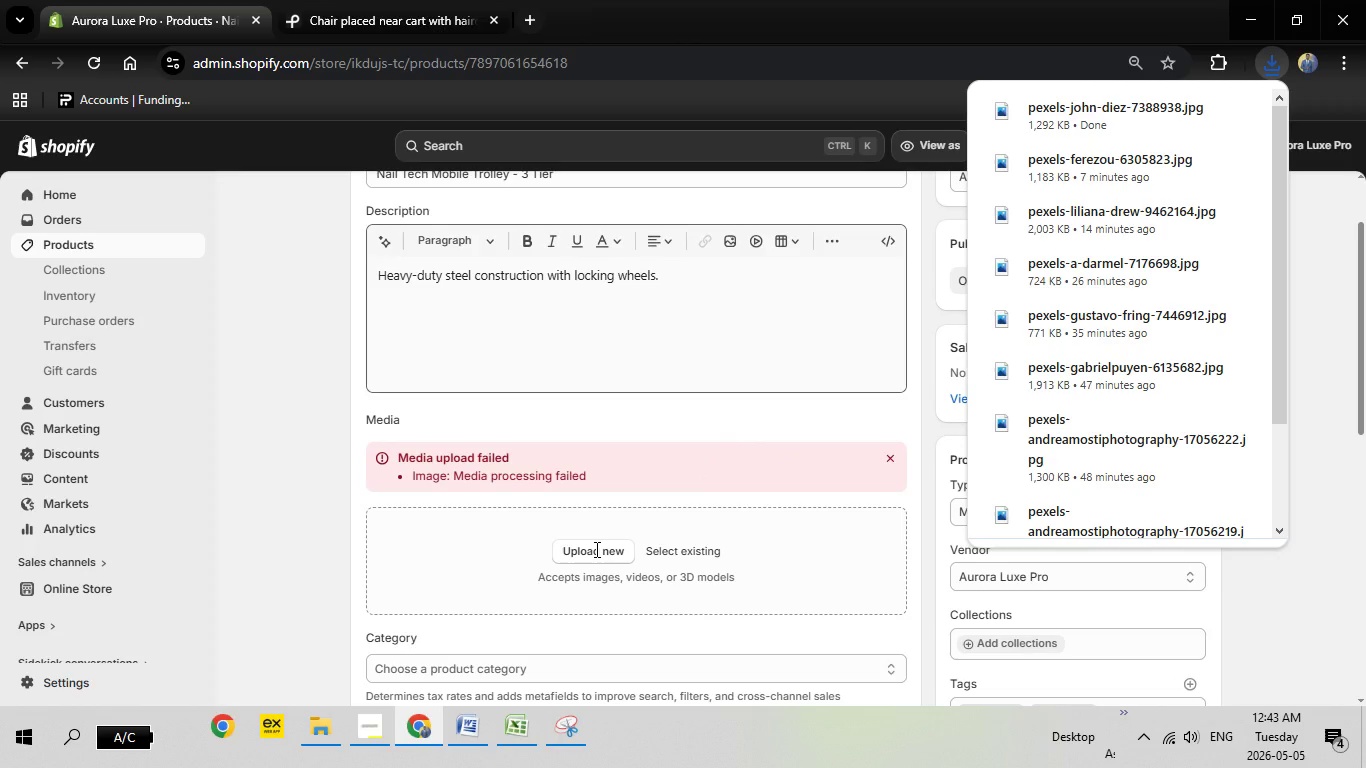 
left_click([595, 549])
 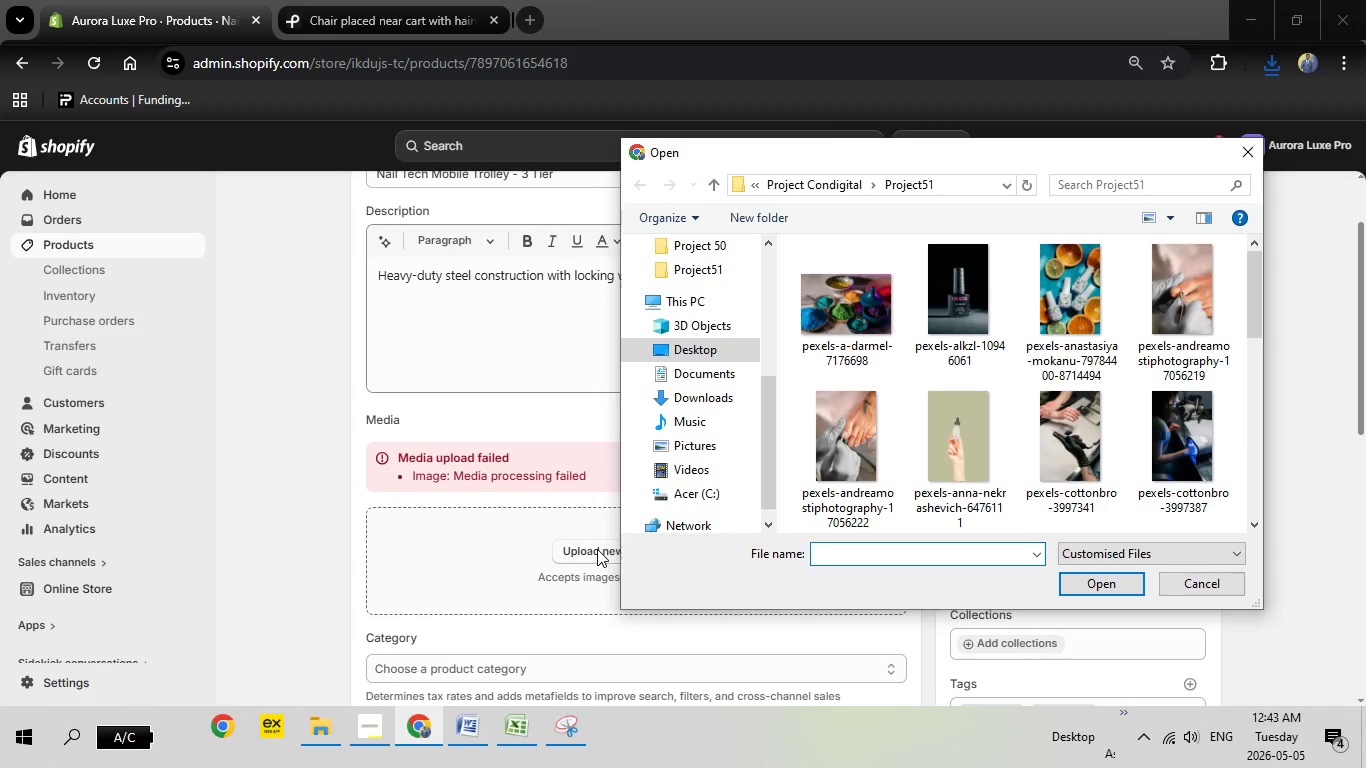 
wait(6.53)
 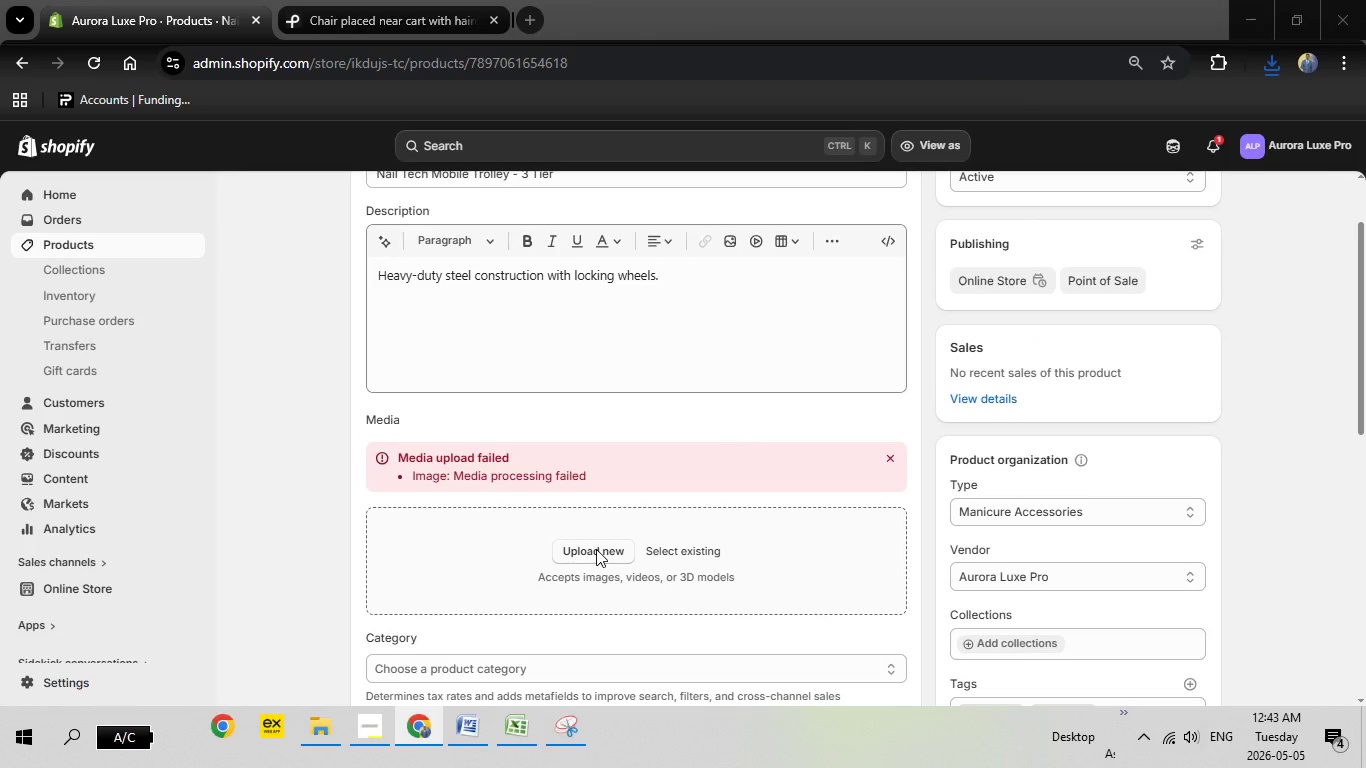 
scroll: coordinate [1164, 387], scroll_direction: down, amount: 6.0
 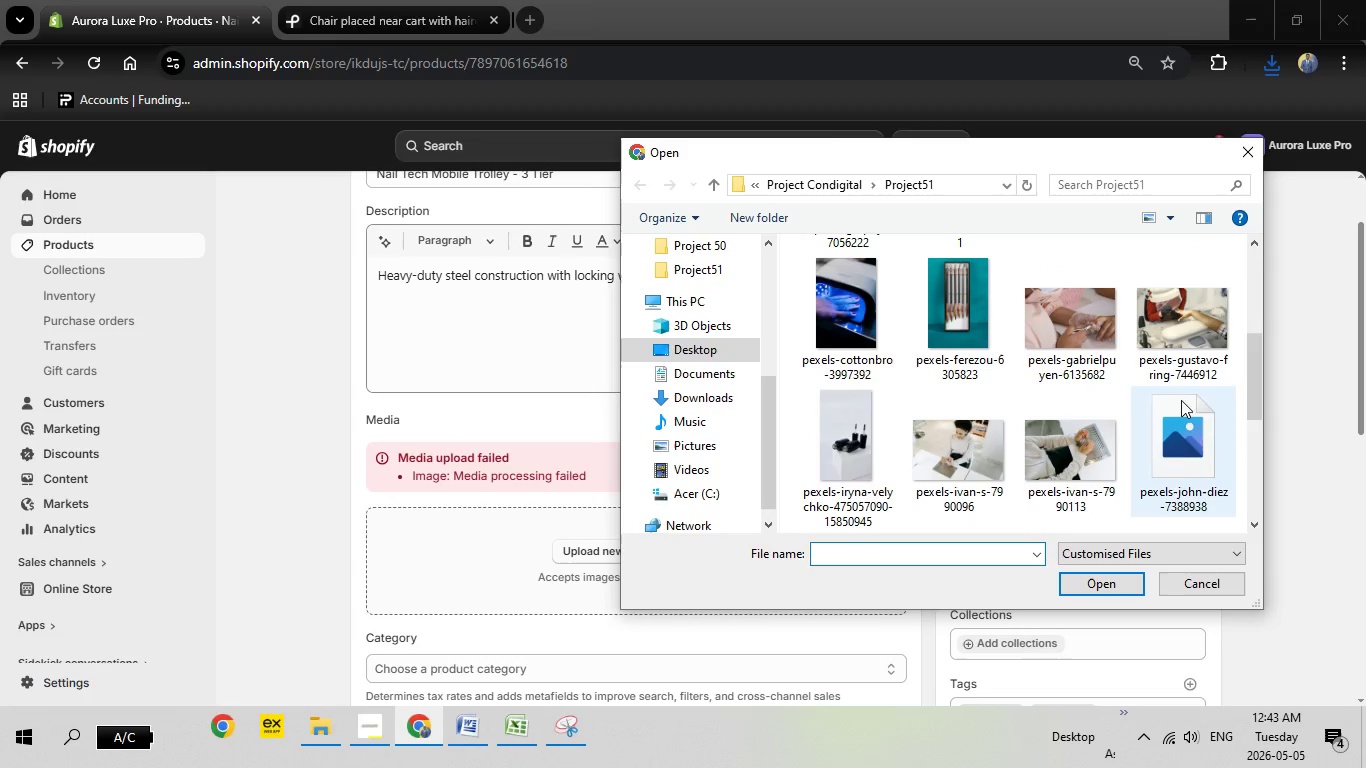 
mouse_move([1180, 421])
 